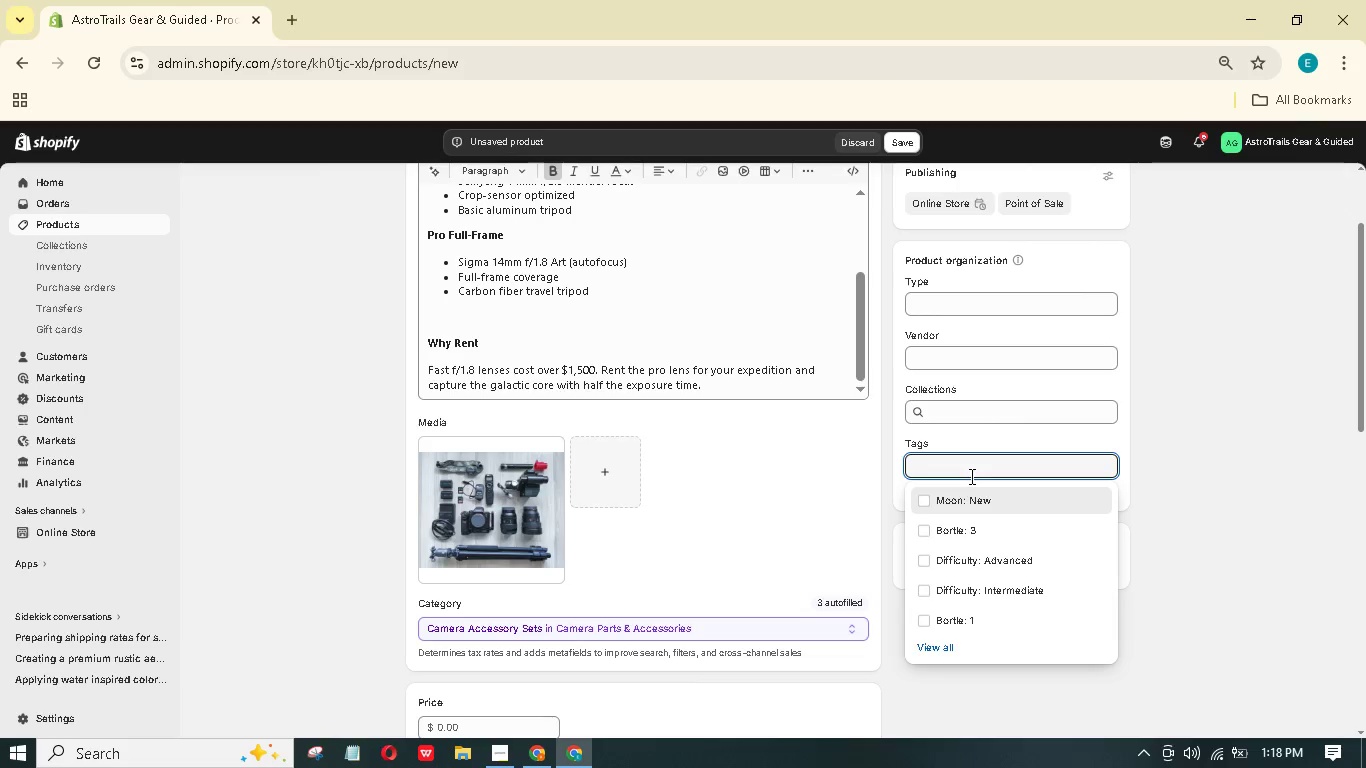 
type(Skill: Beginner)
 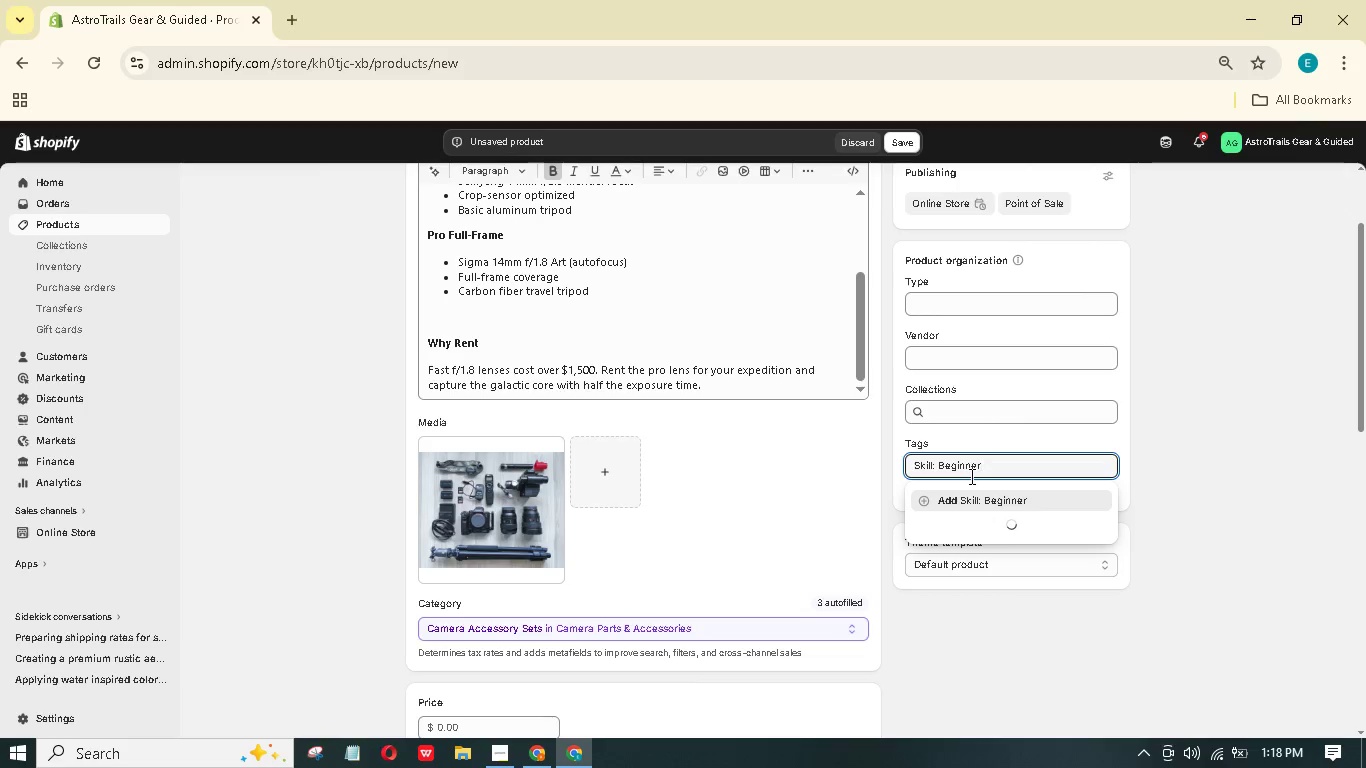 
wait(8.25)
 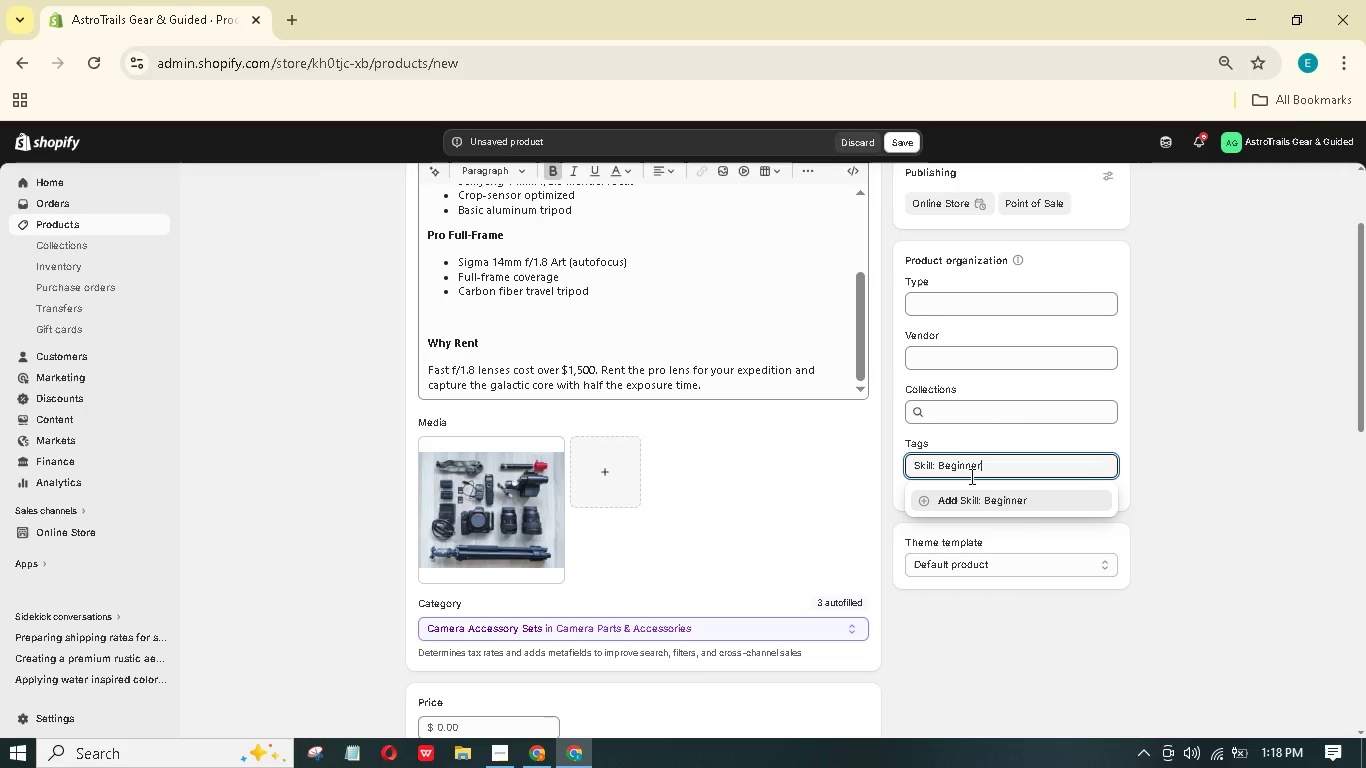 
key(Enter)
 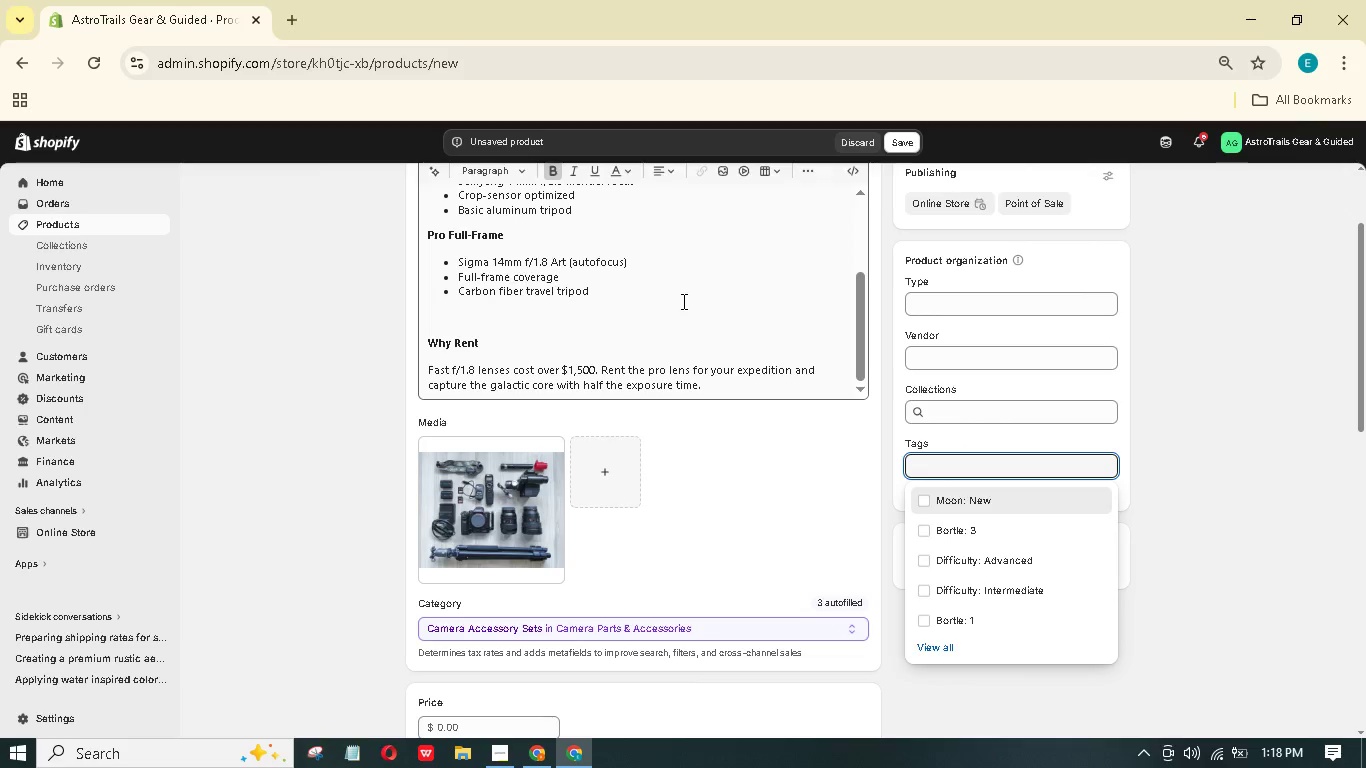 
wait(12.16)
 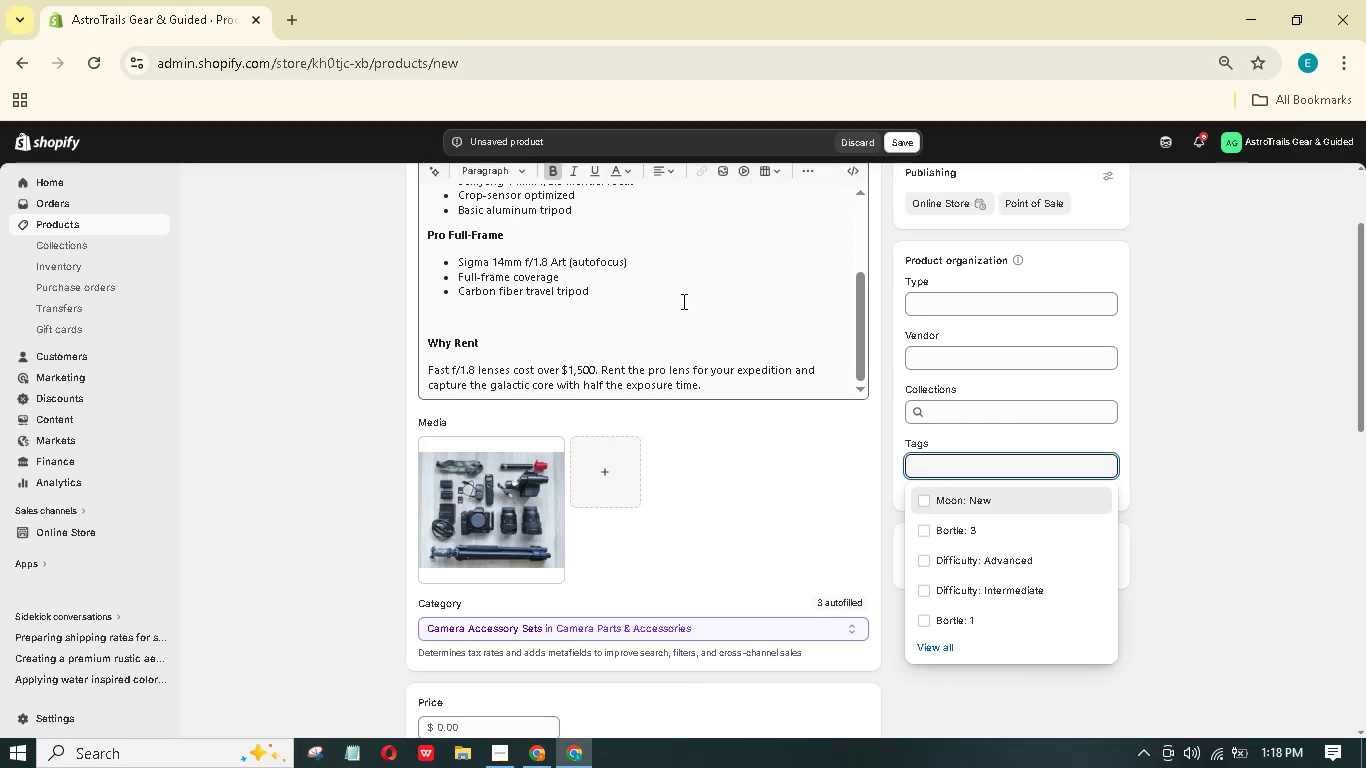 
left_click([495, 525])
 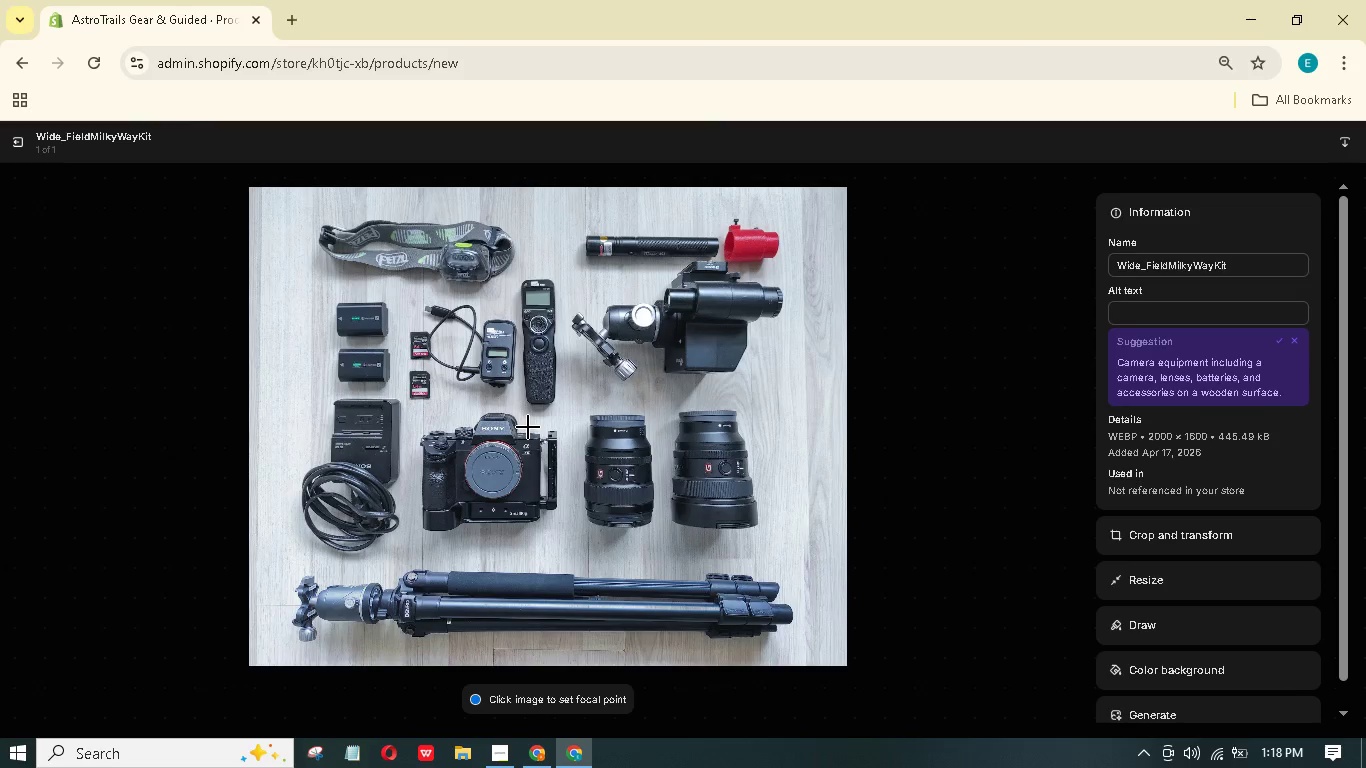 
wait(8.92)
 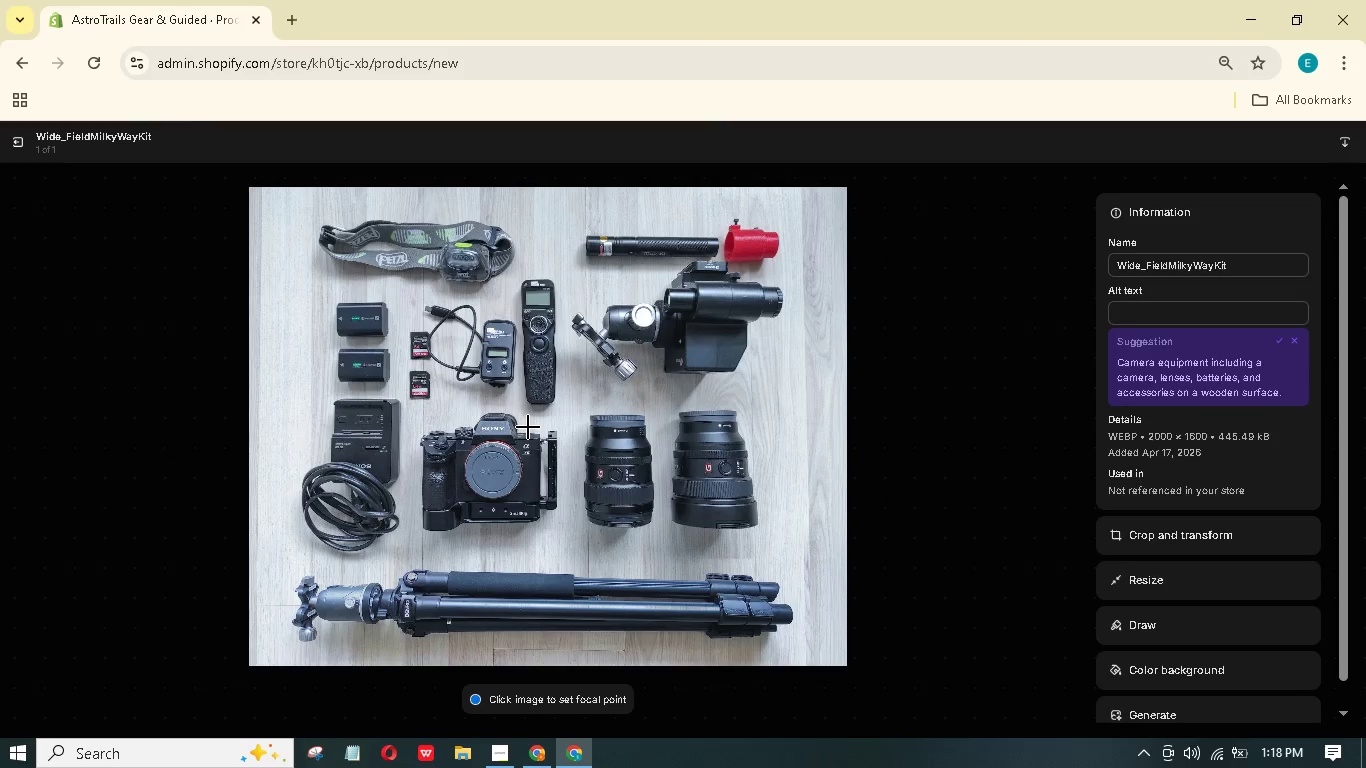 
left_click([1198, 309])
 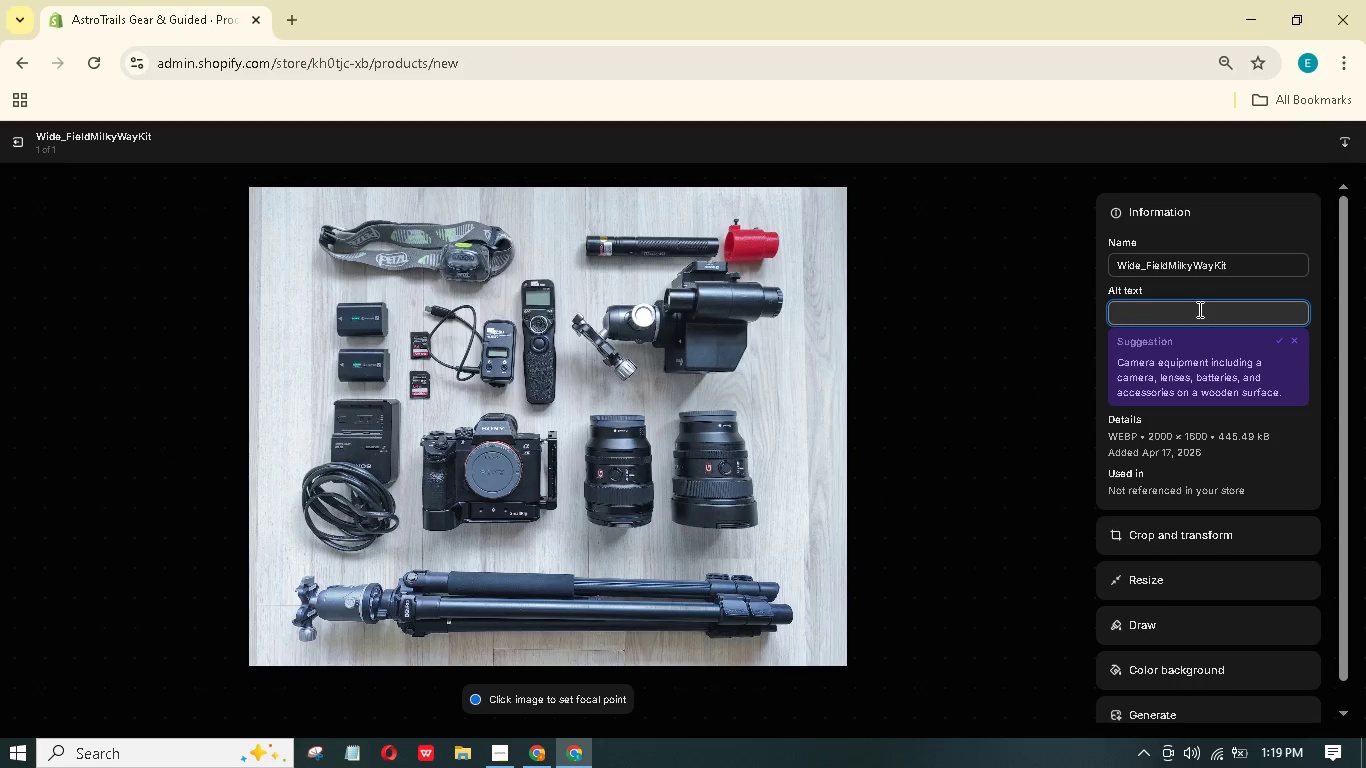 
type(The full kit including the camera body stand and two lenses i)
key(Backspace)
type(sittin a wooden bench.)
 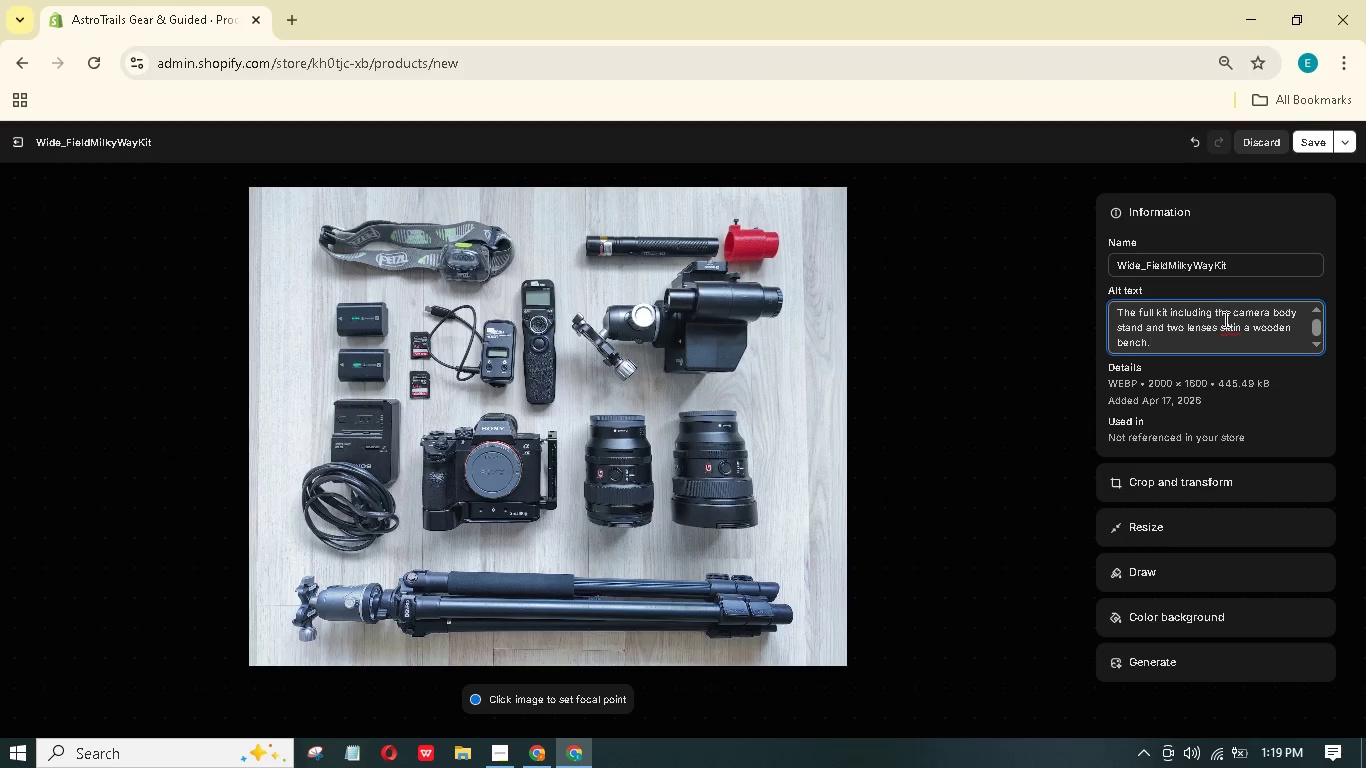 
left_click([1238, 334])
 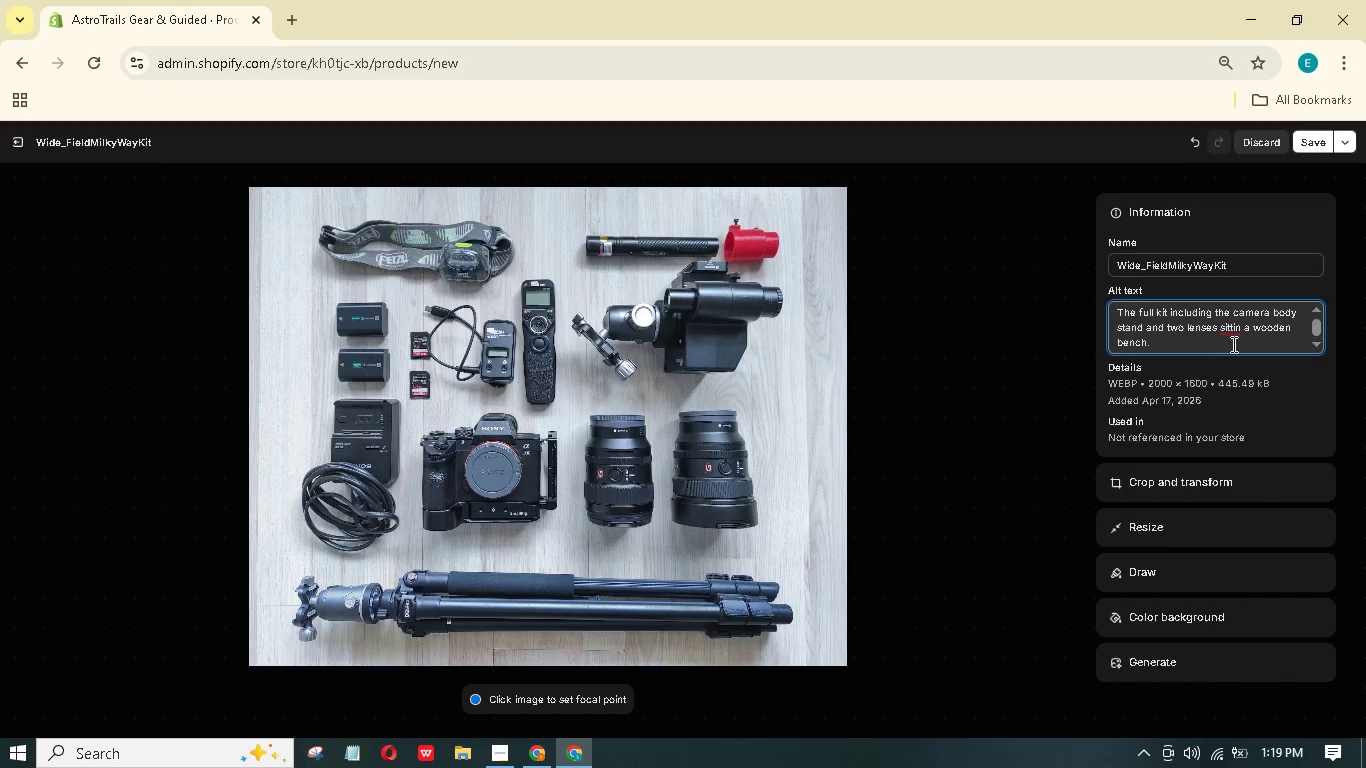 
key(ArrowRight)
 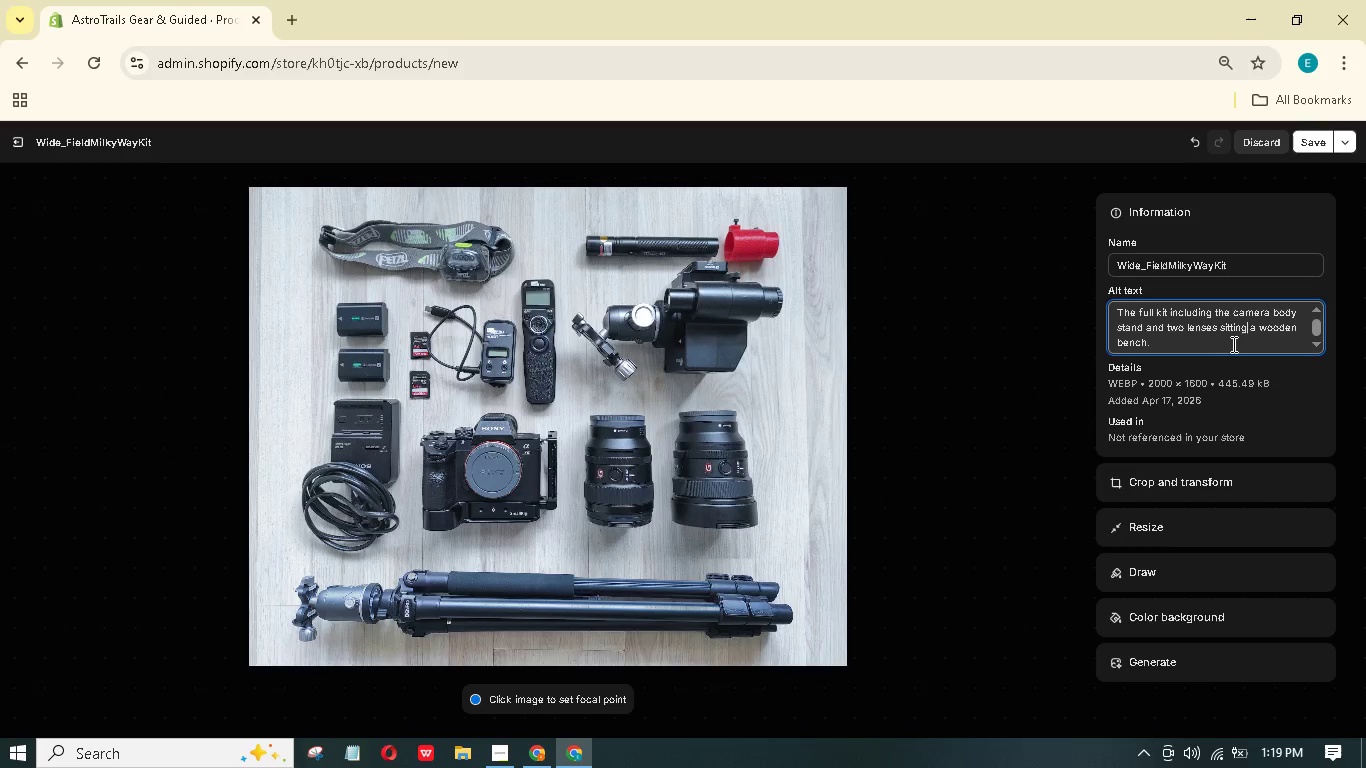 
key(G)
 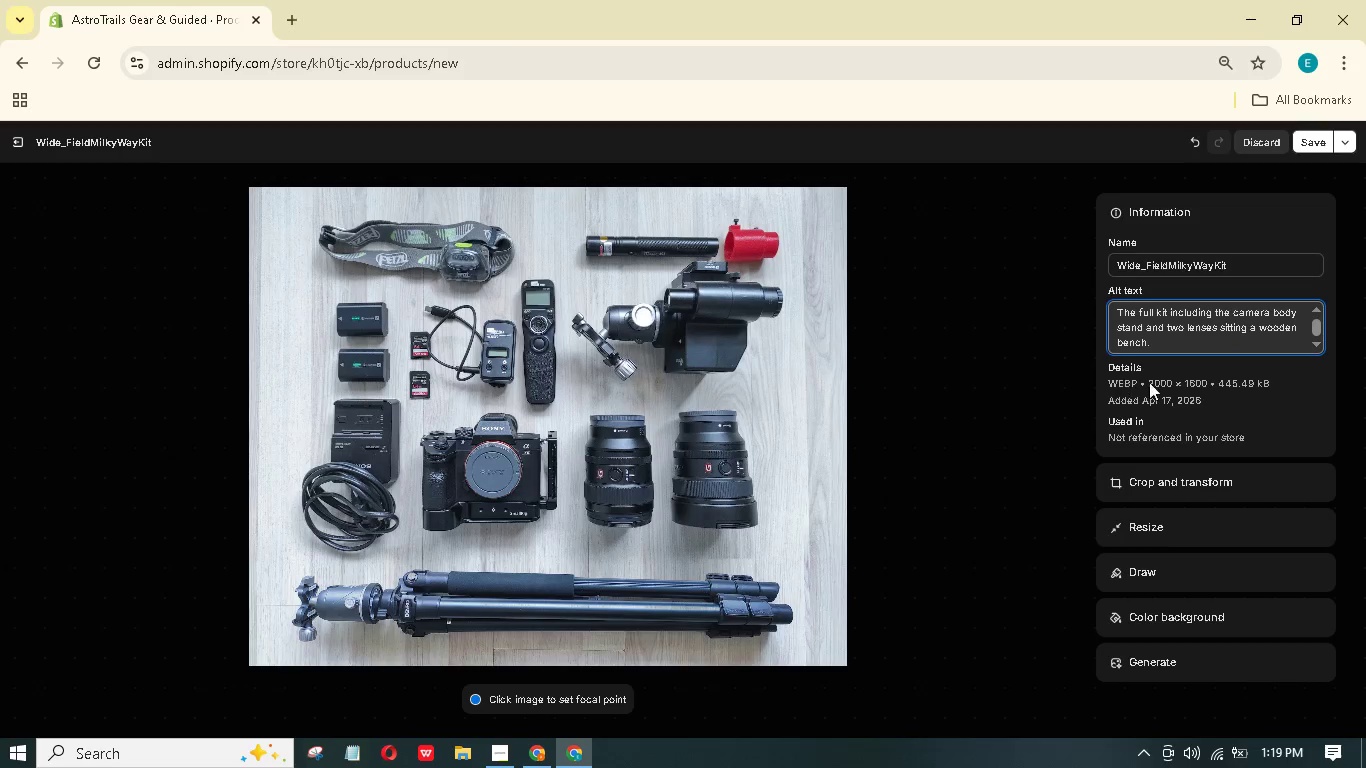 
scroll: coordinate [1152, 274], scroll_direction: up, amount: 3.0
 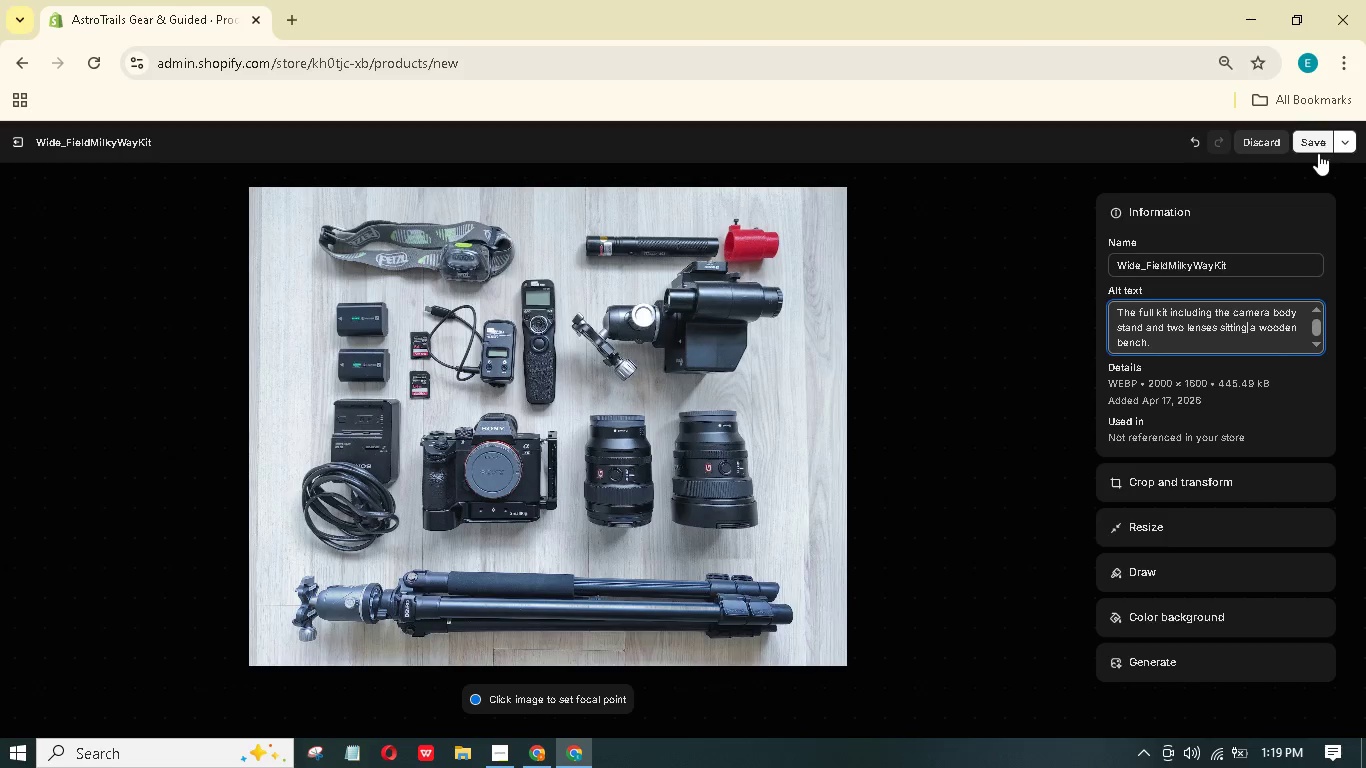 
left_click([1311, 147])
 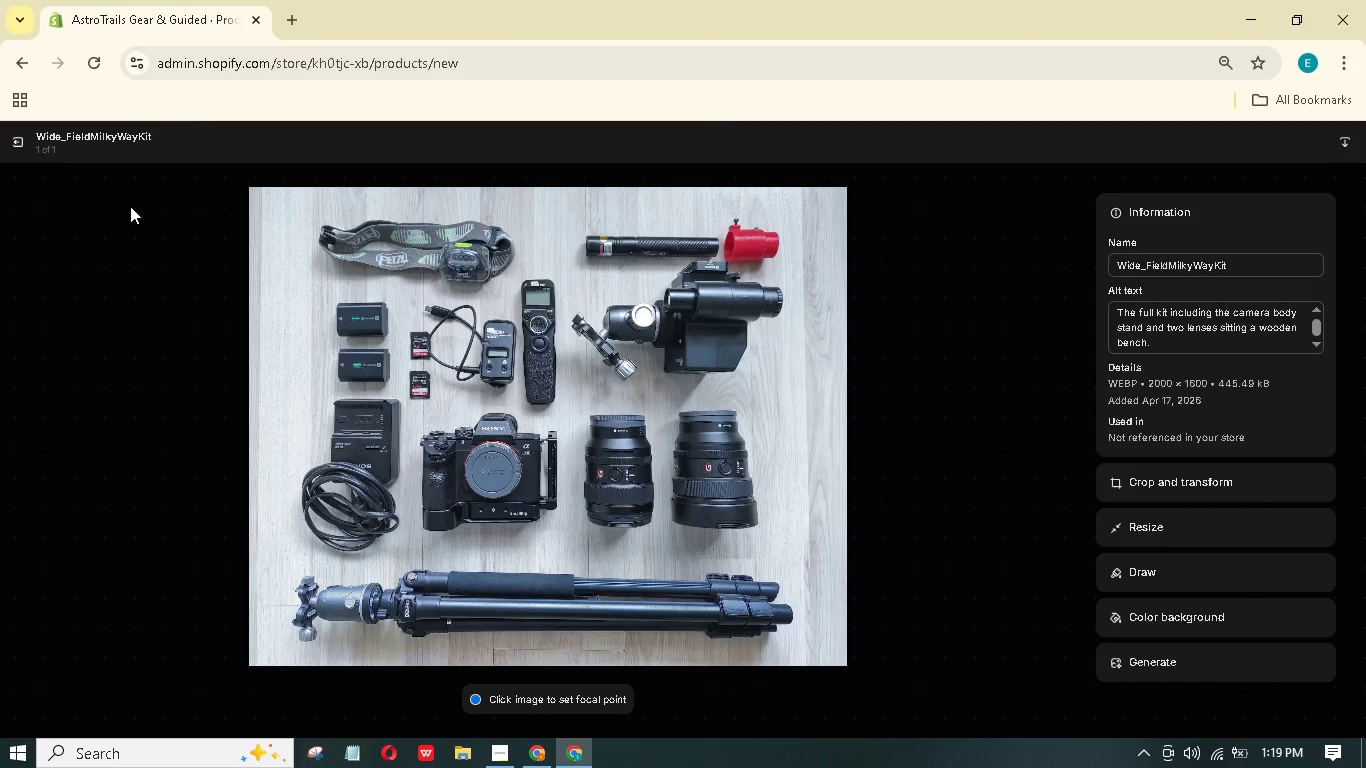 
wait(6.55)
 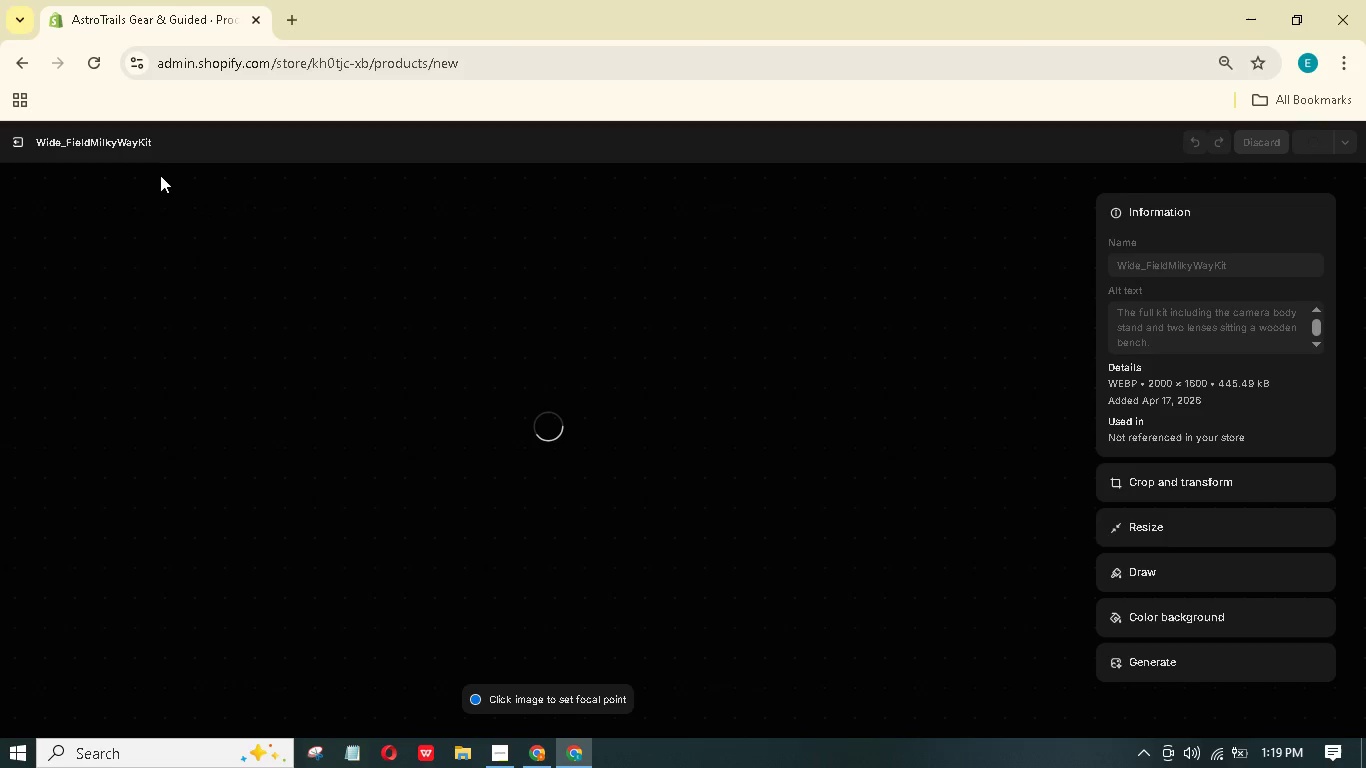 
left_click([13, 144])
 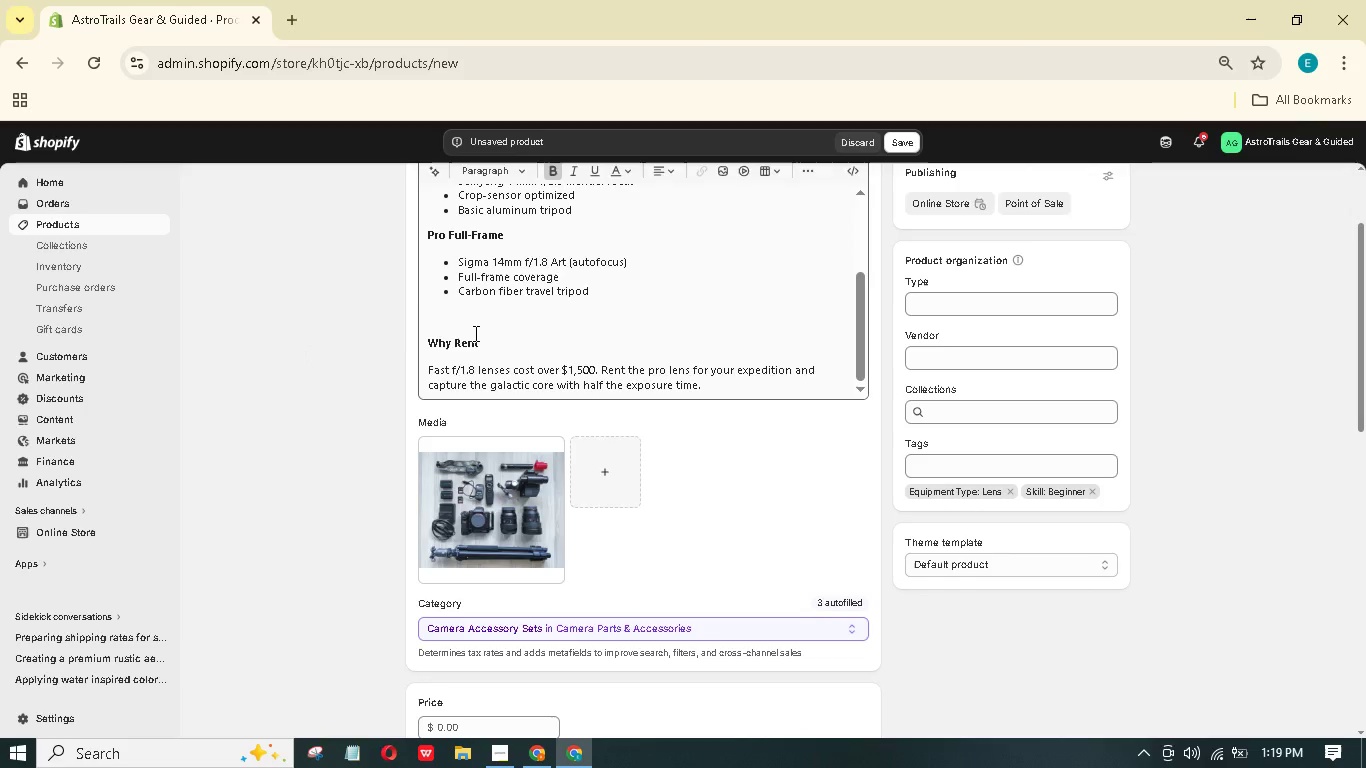 
scroll: coordinate [499, 314], scroll_direction: down, amount: 4.0
 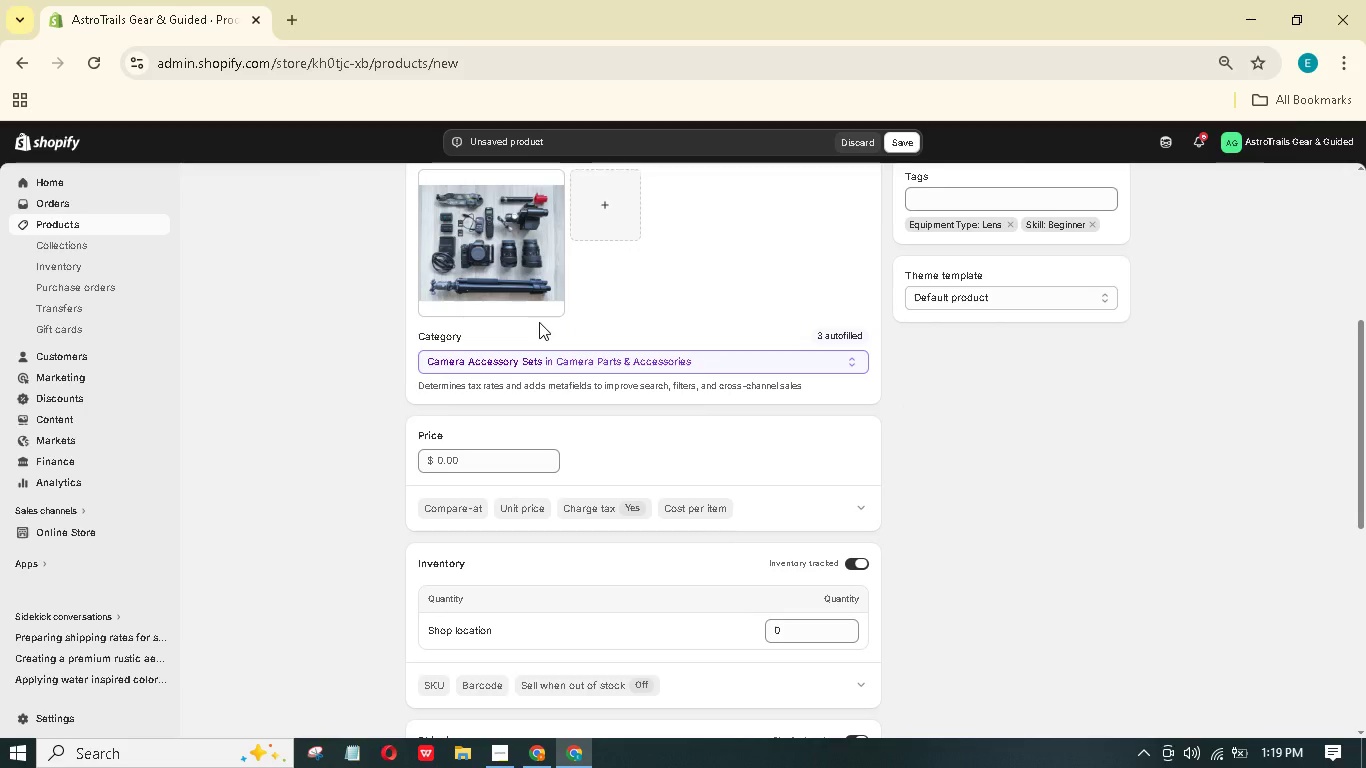 
wait(5.71)
 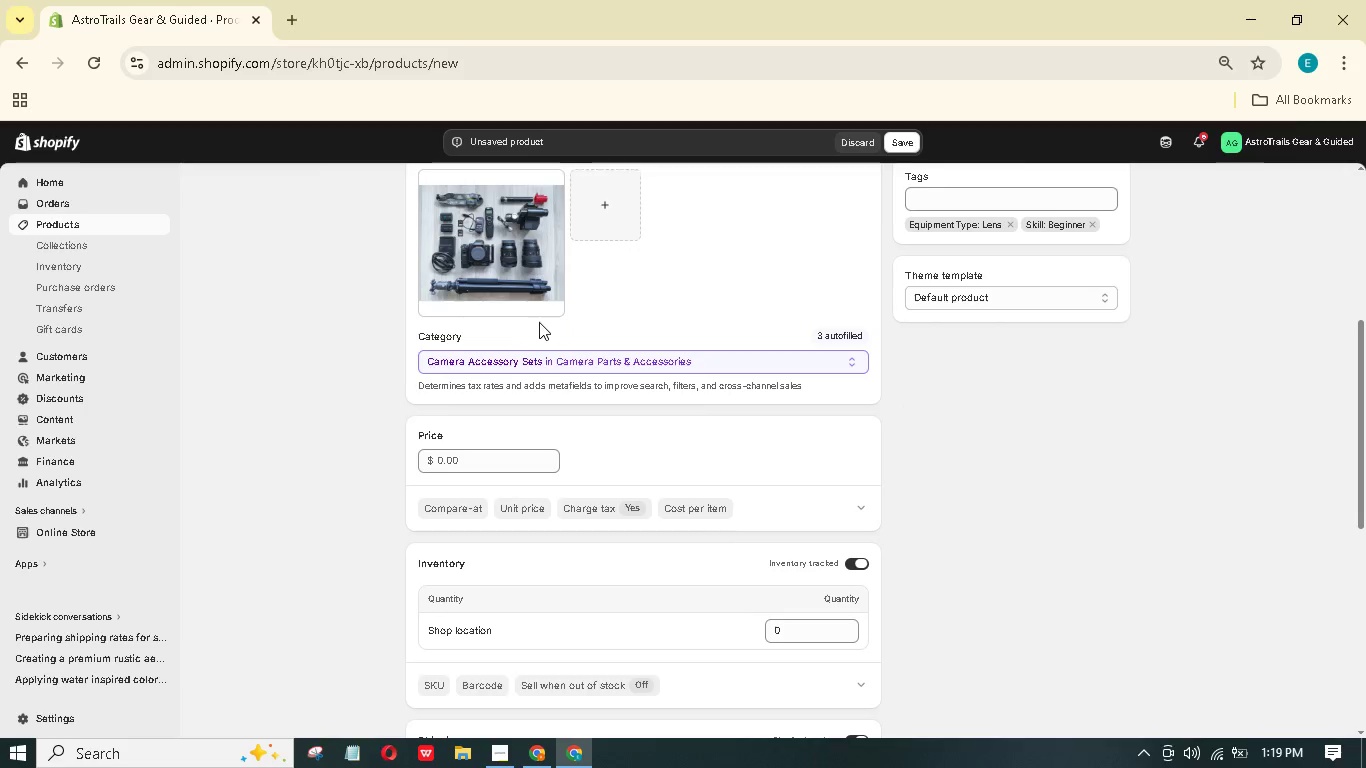 
left_click([501, 470])
 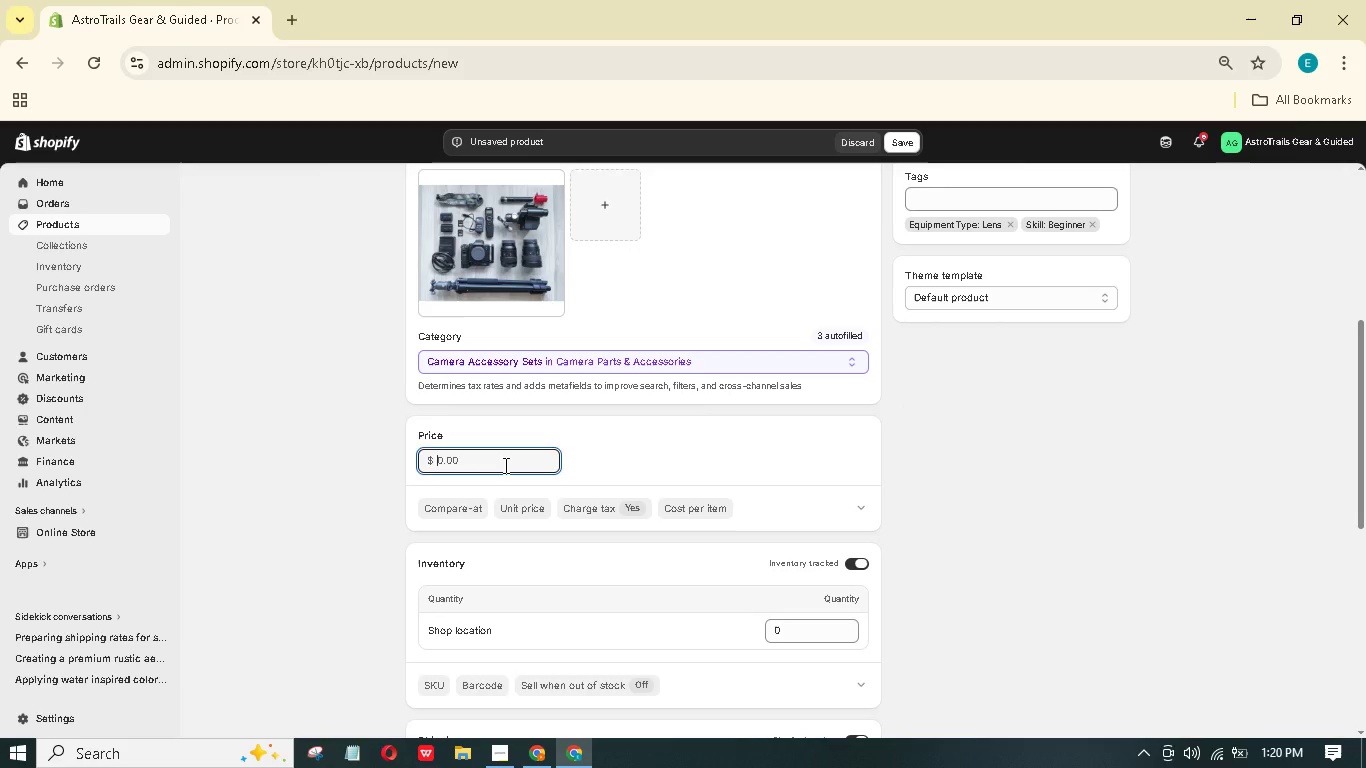 
key(Numpad6)
 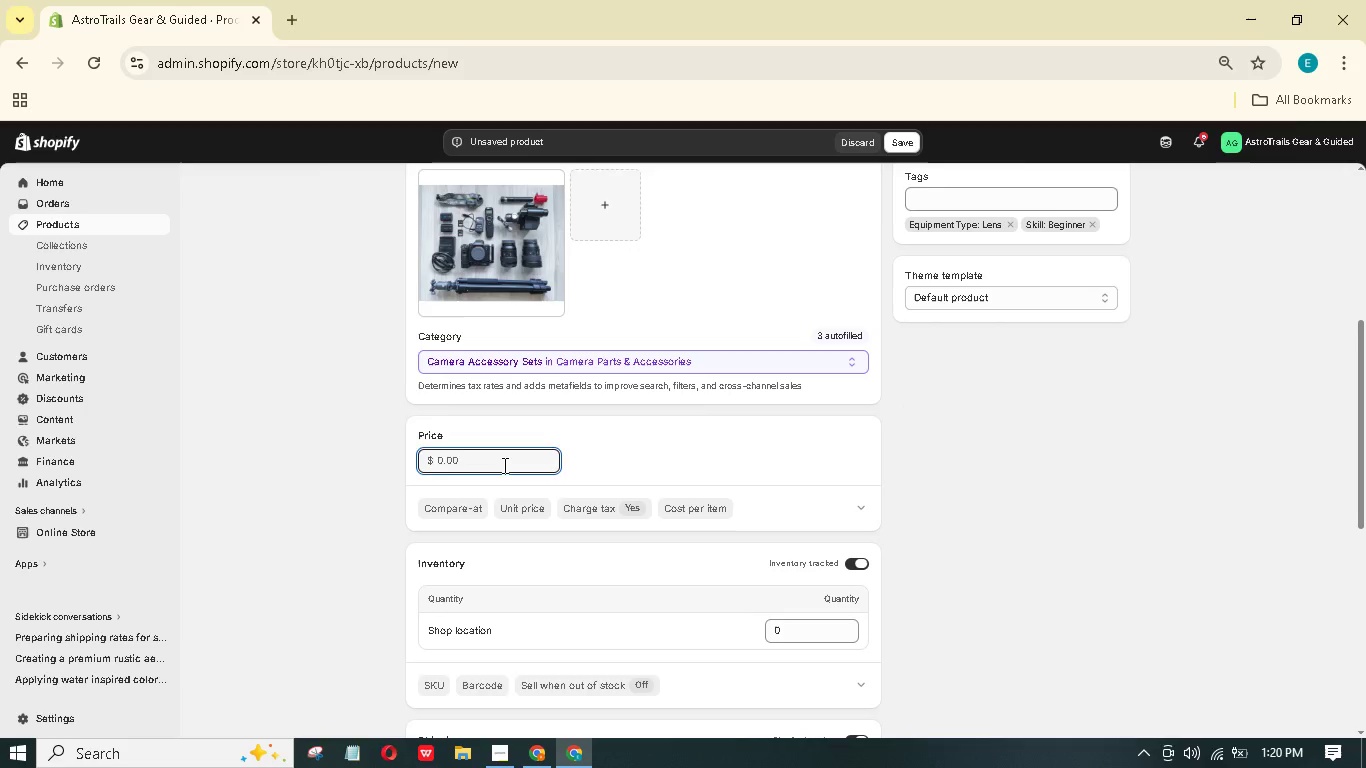 
key(Numpad5)
 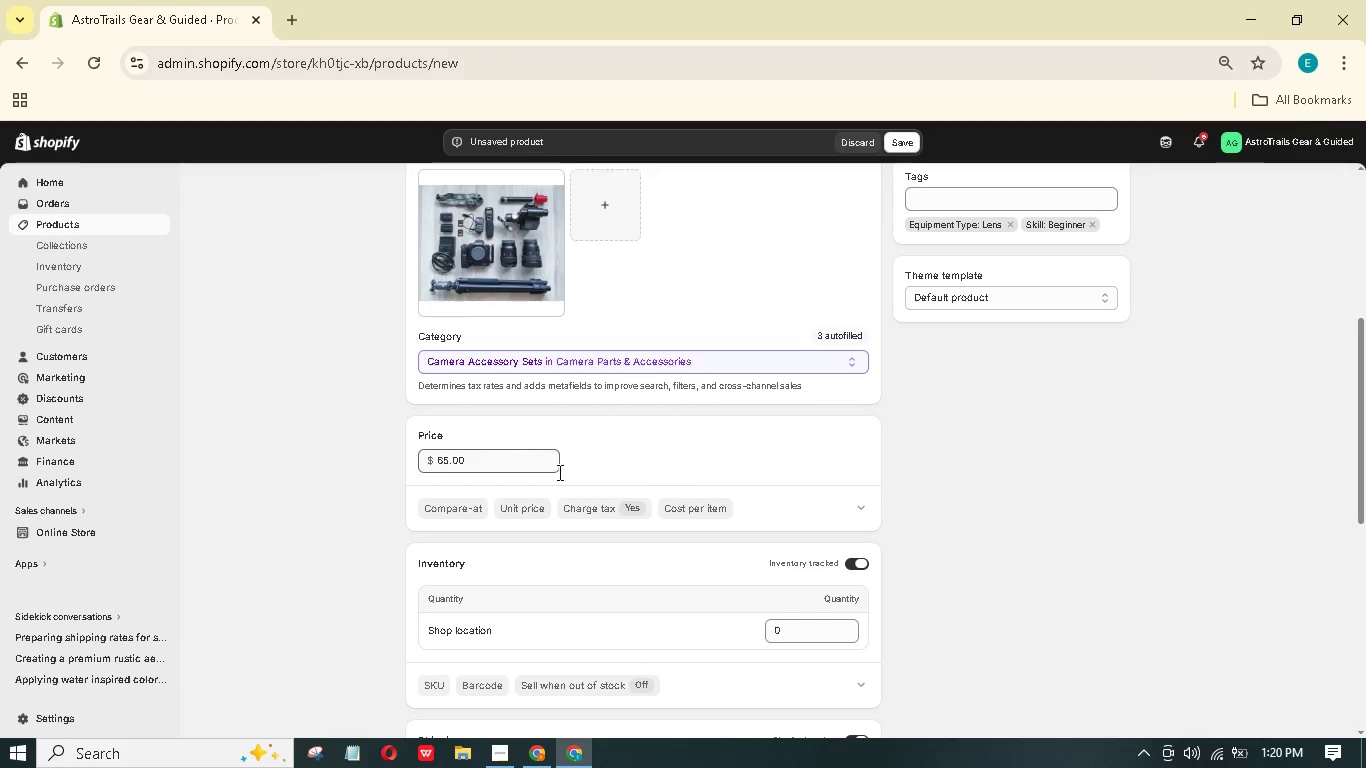 
wait(5.73)
 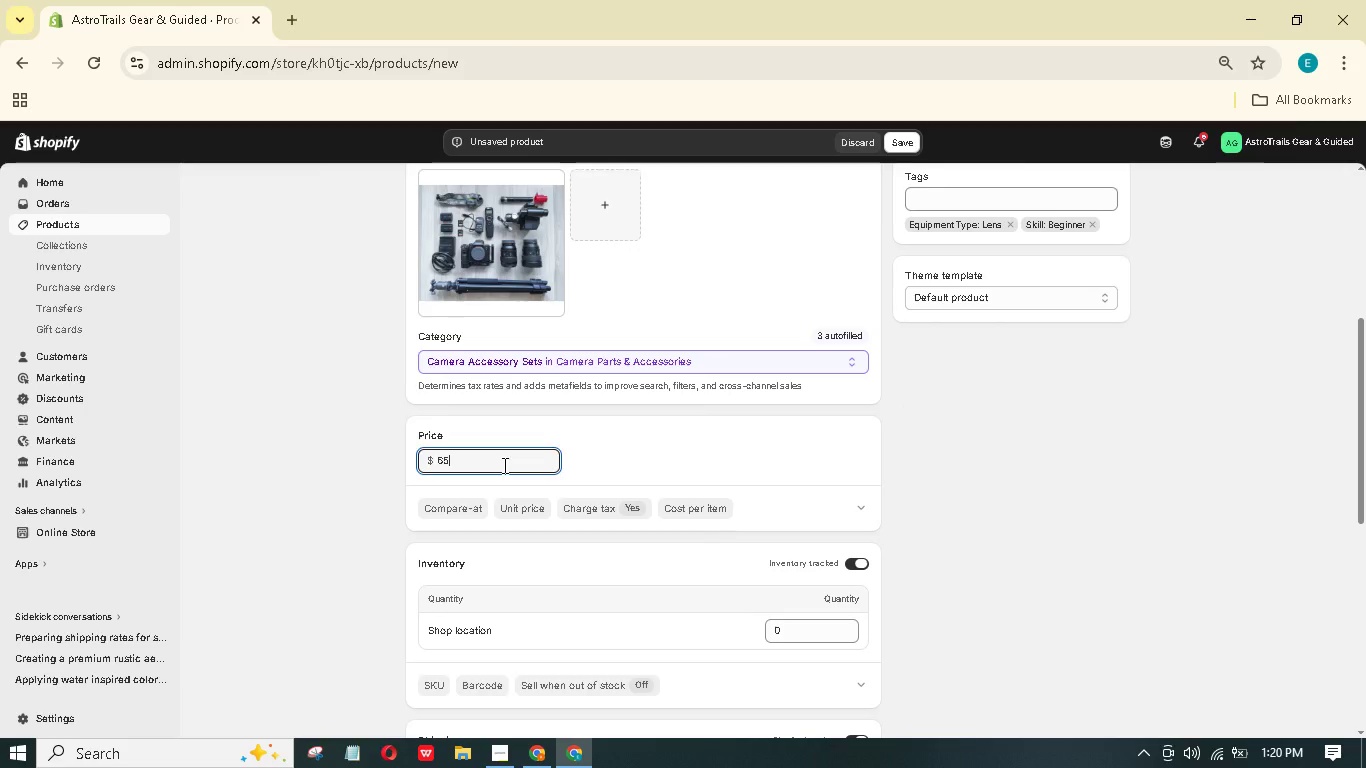 
left_click([865, 506])
 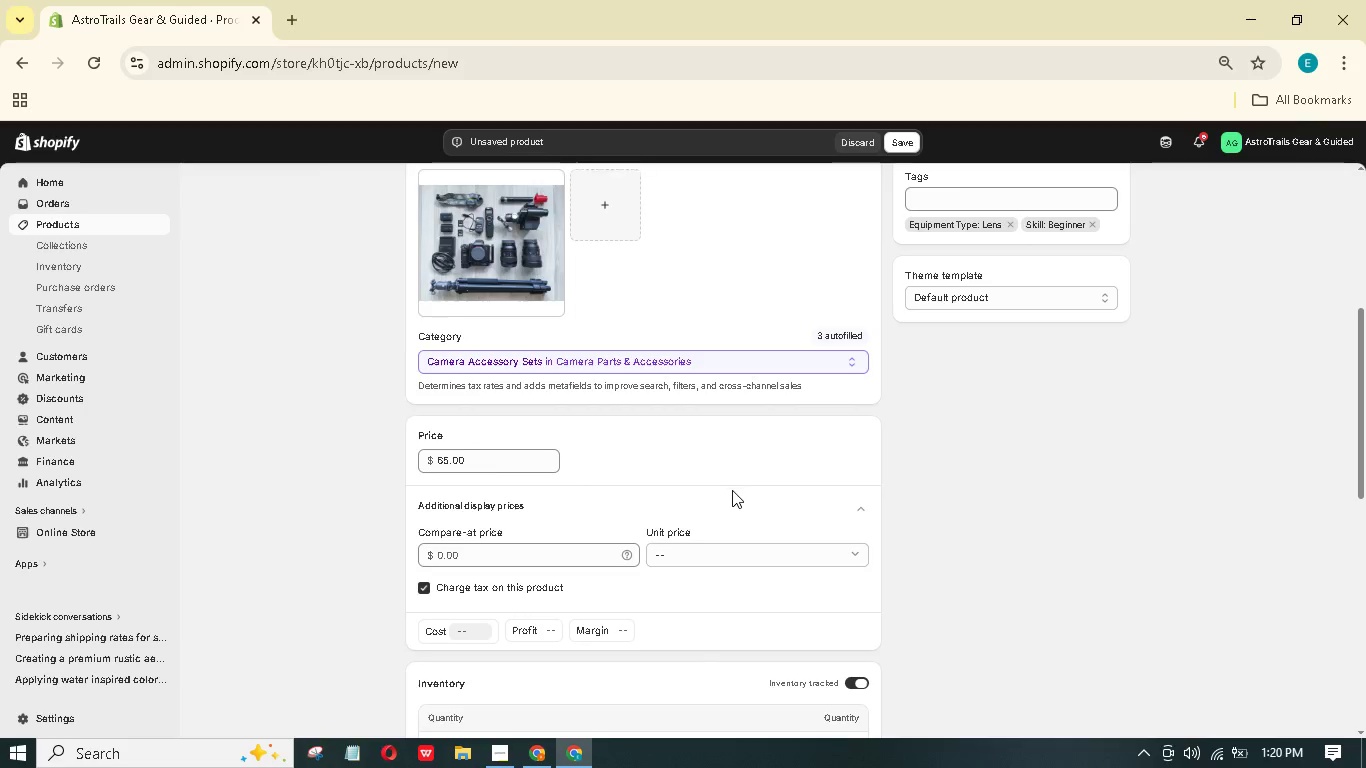 
scroll: coordinate [726, 491], scroll_direction: down, amount: 4.0
 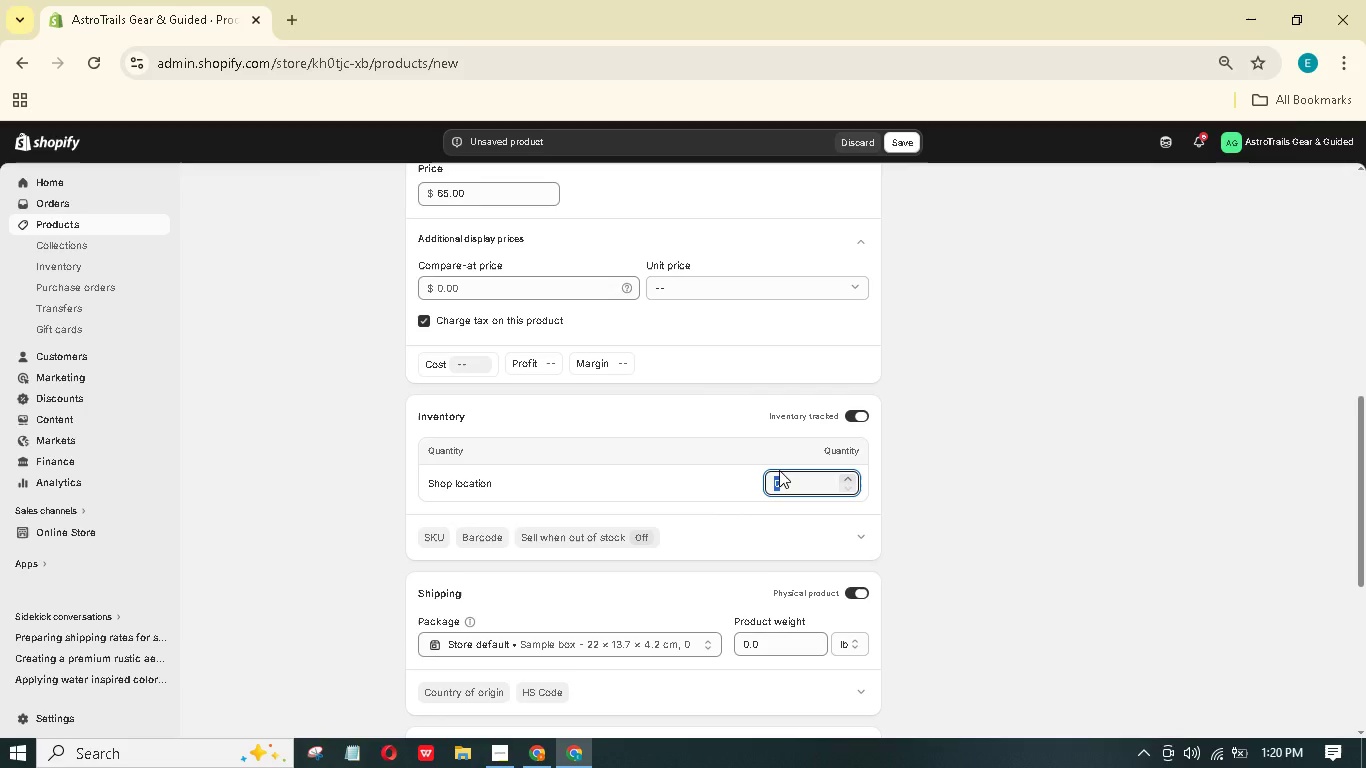 
key(Numpad5)
 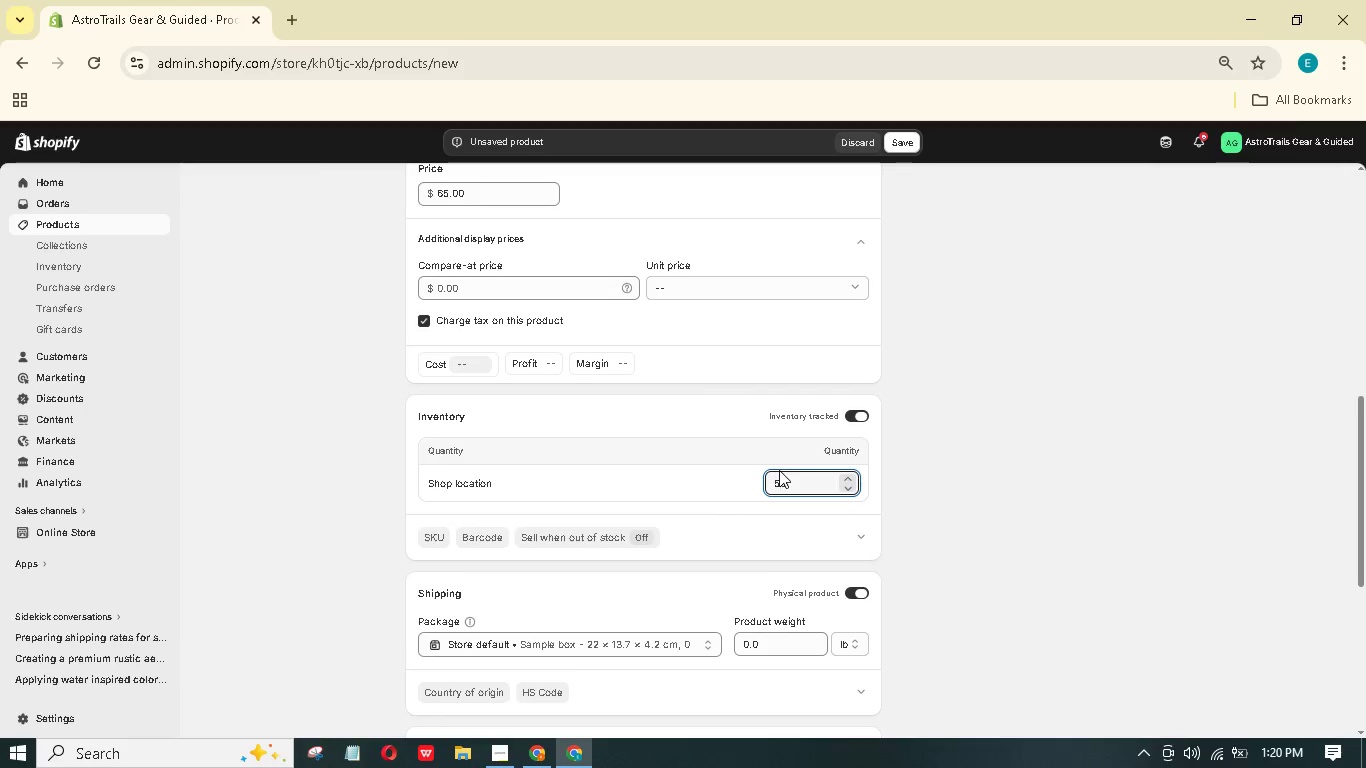 
key(Numpad0)
 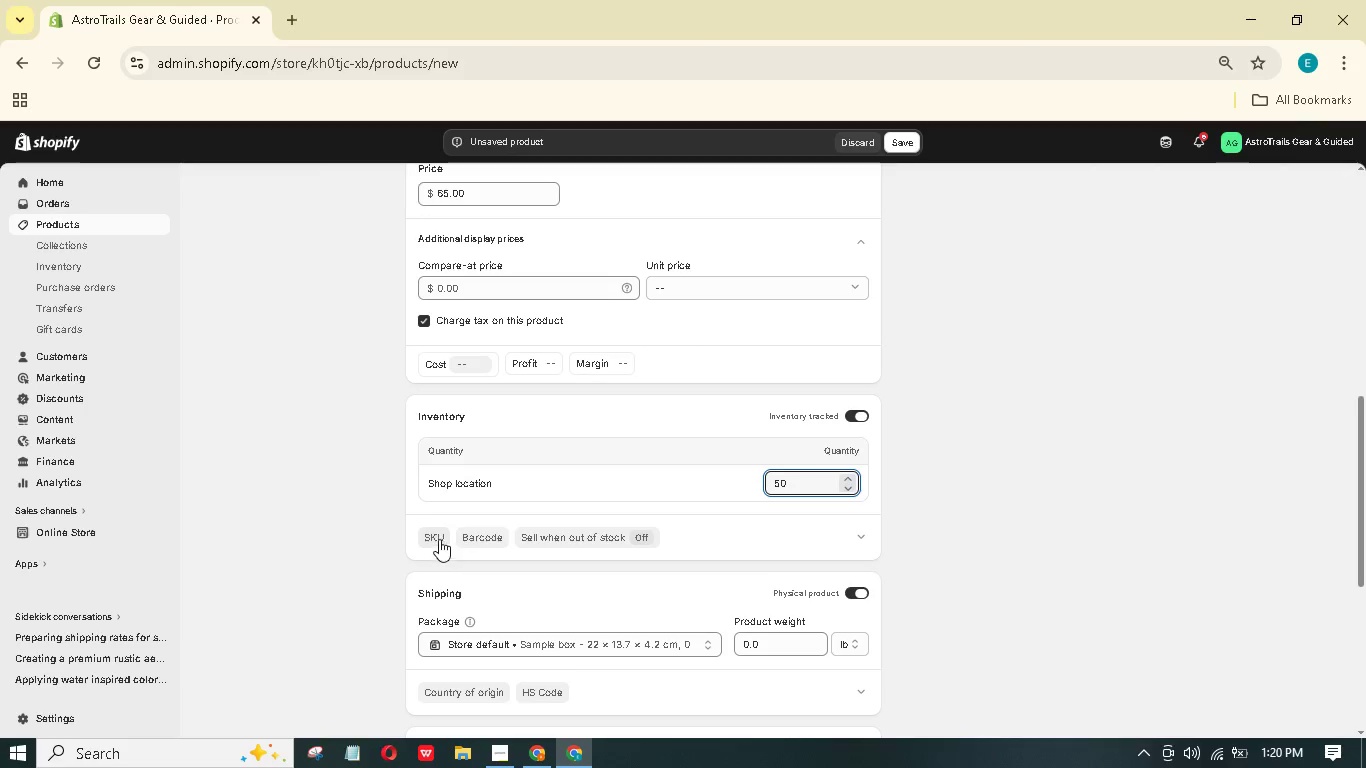 
left_click([436, 535])
 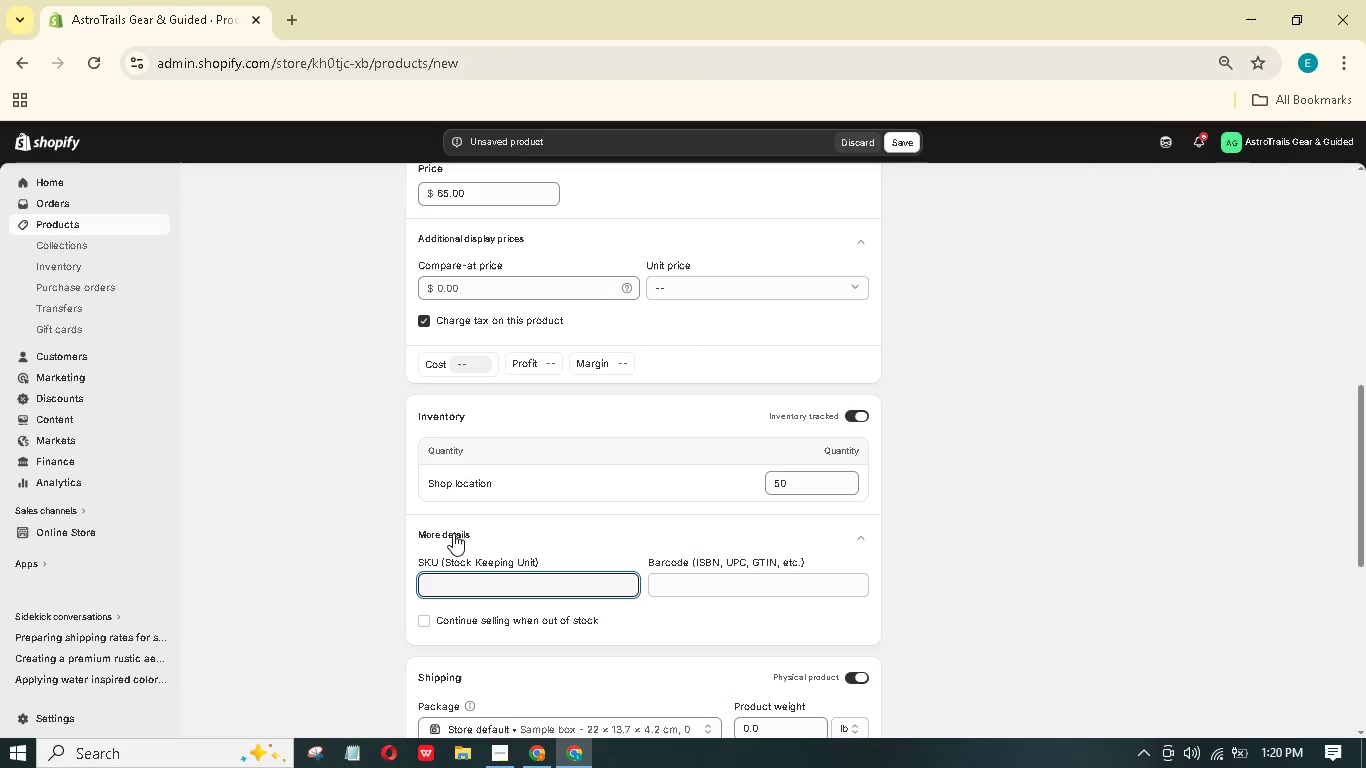 
type(AGG-WFK)
 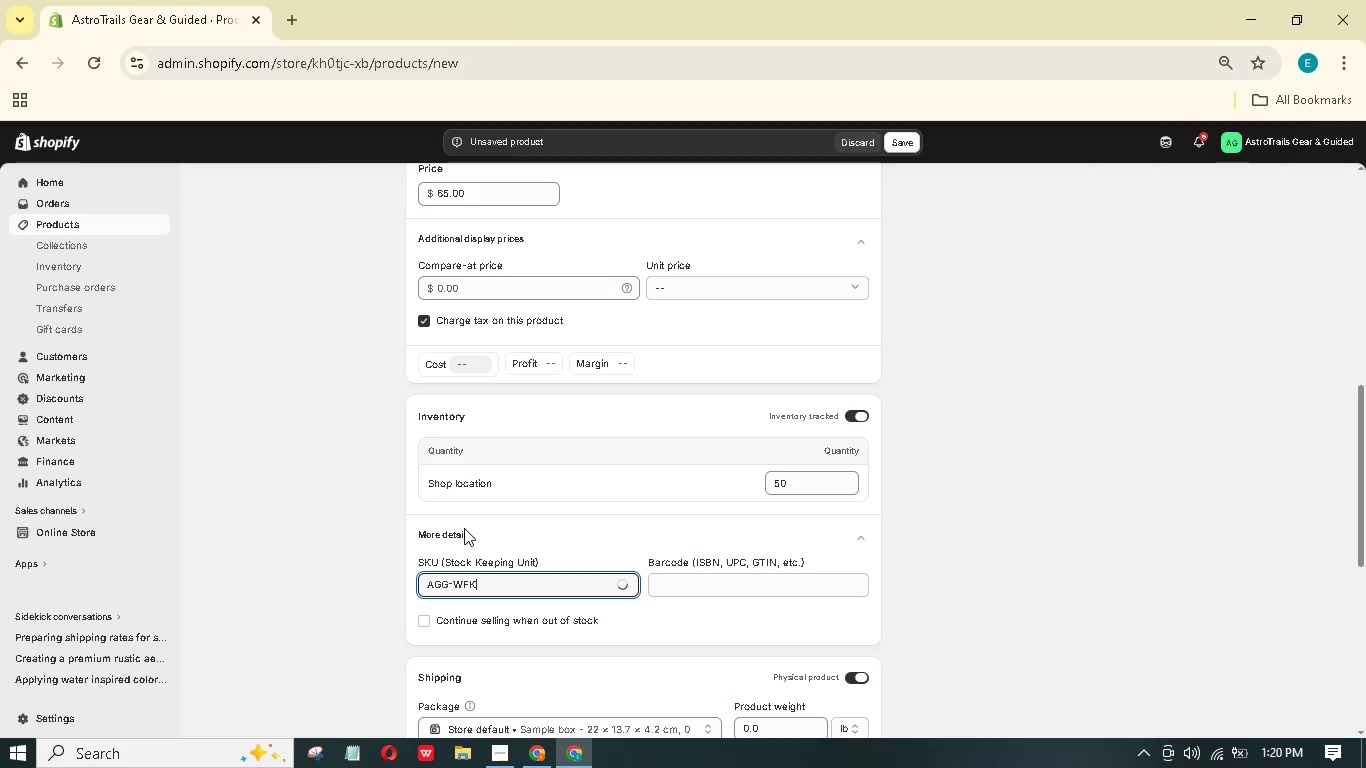 
scroll: coordinate [544, 513], scroll_direction: down, amount: 4.0
 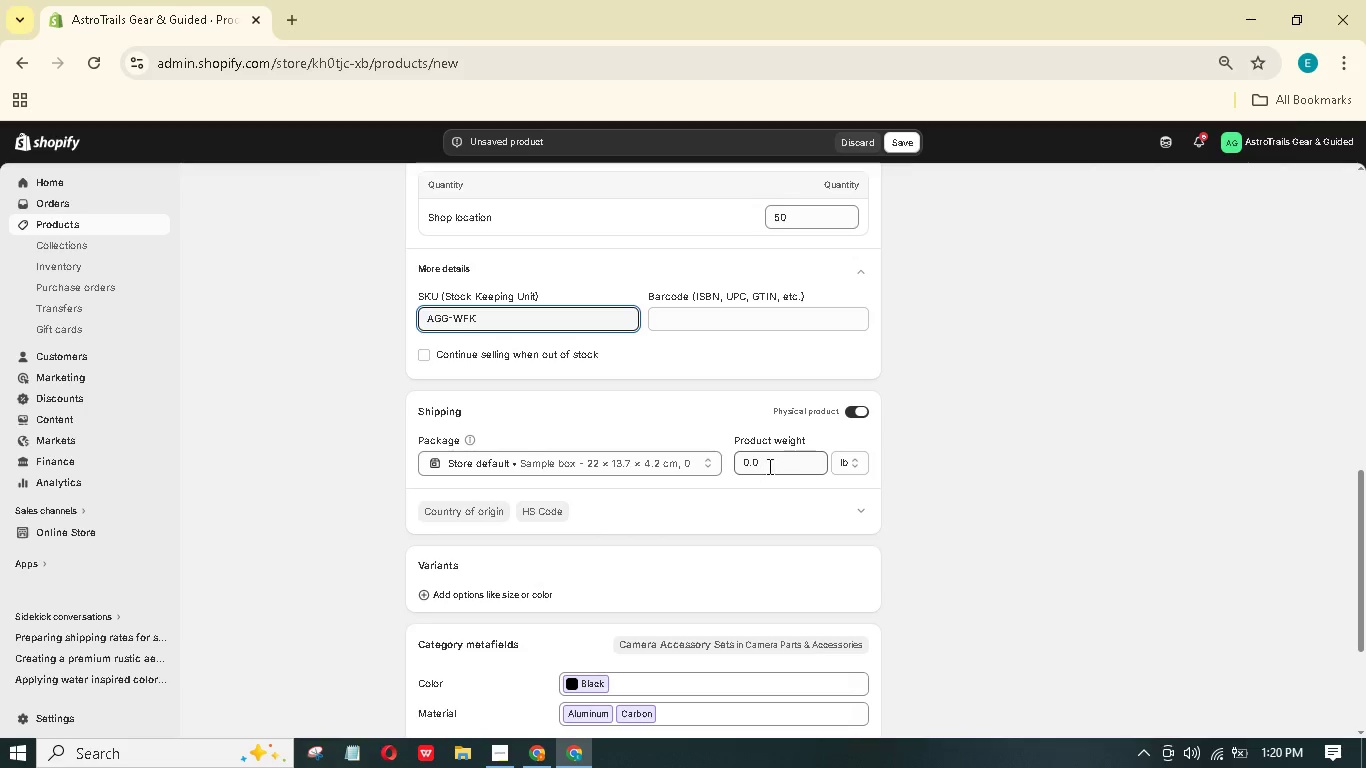 
left_click([773, 464])
 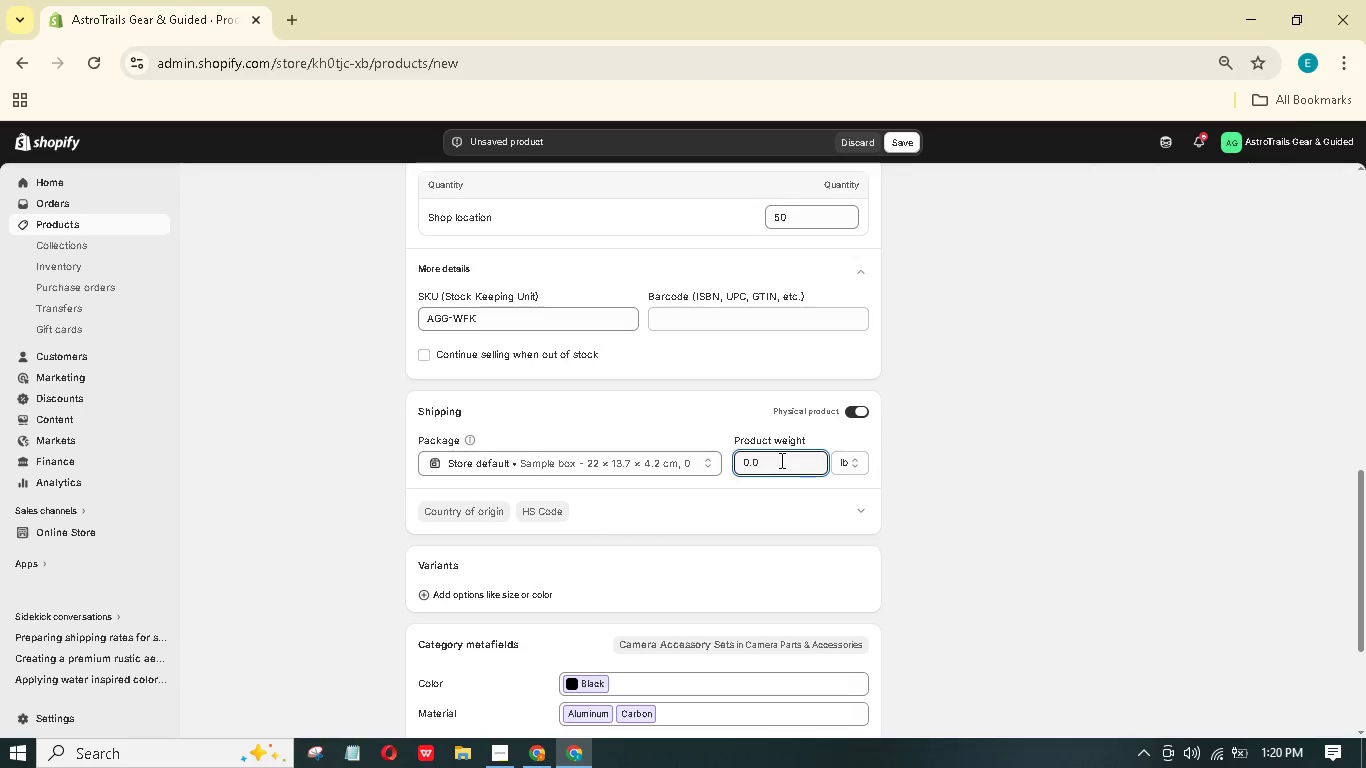 
left_click_drag(start_coordinate=[780, 460], to_coordinate=[719, 463])
 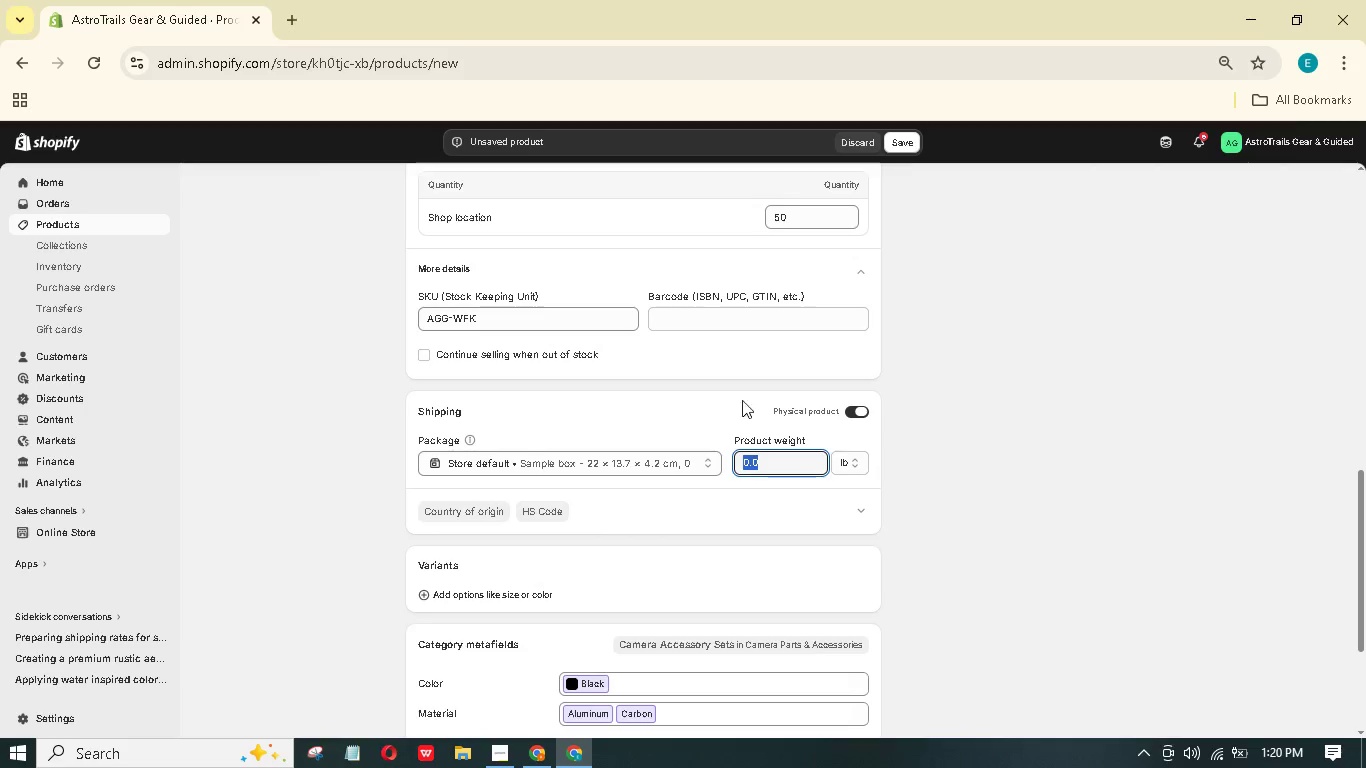 
wait(12.25)
 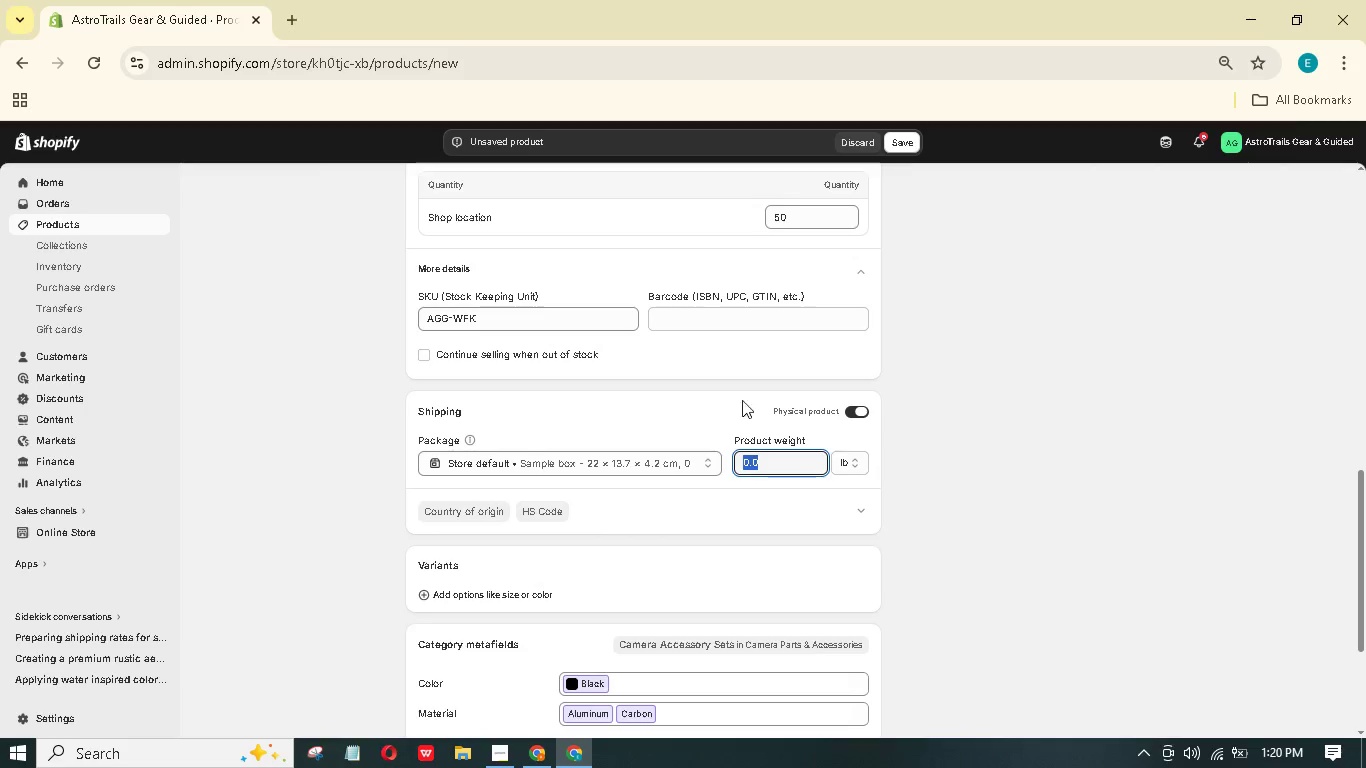 
key(Numpad6)
 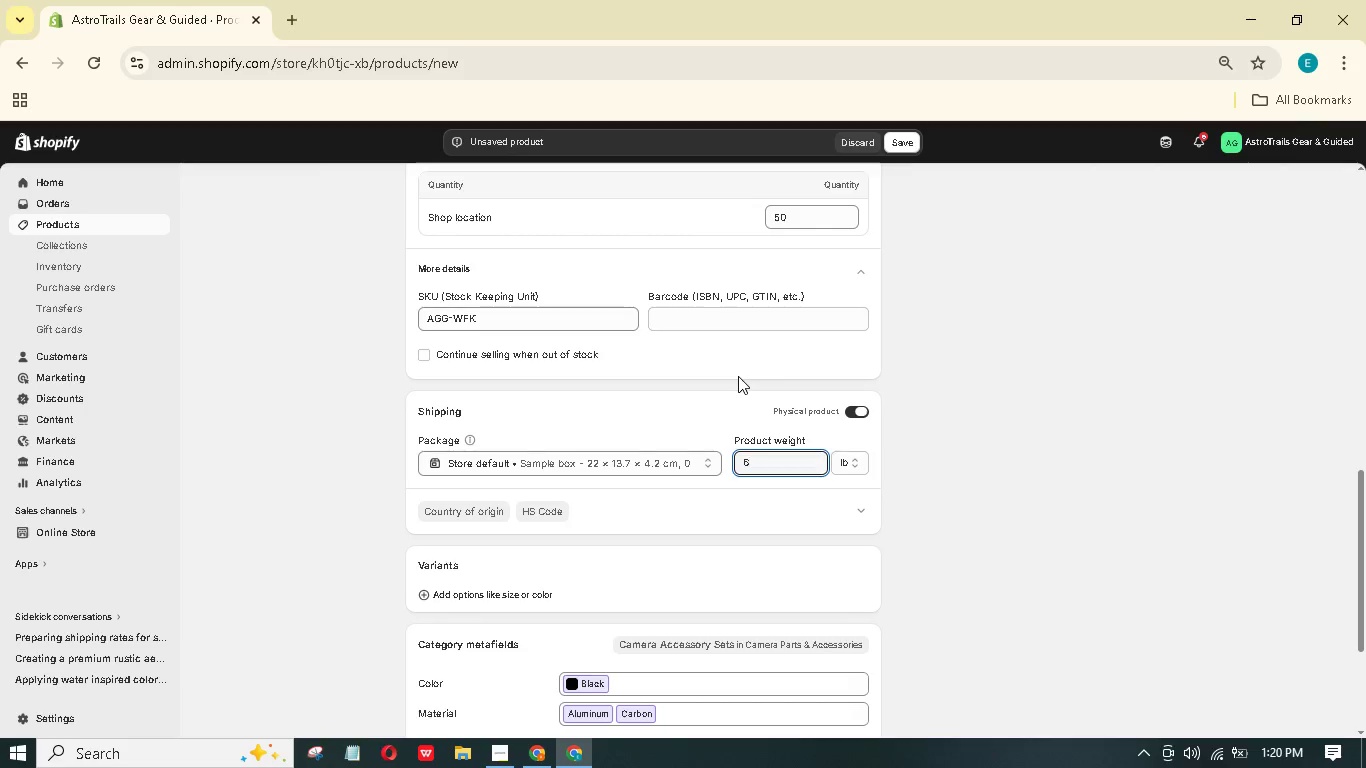 
wait(6.27)
 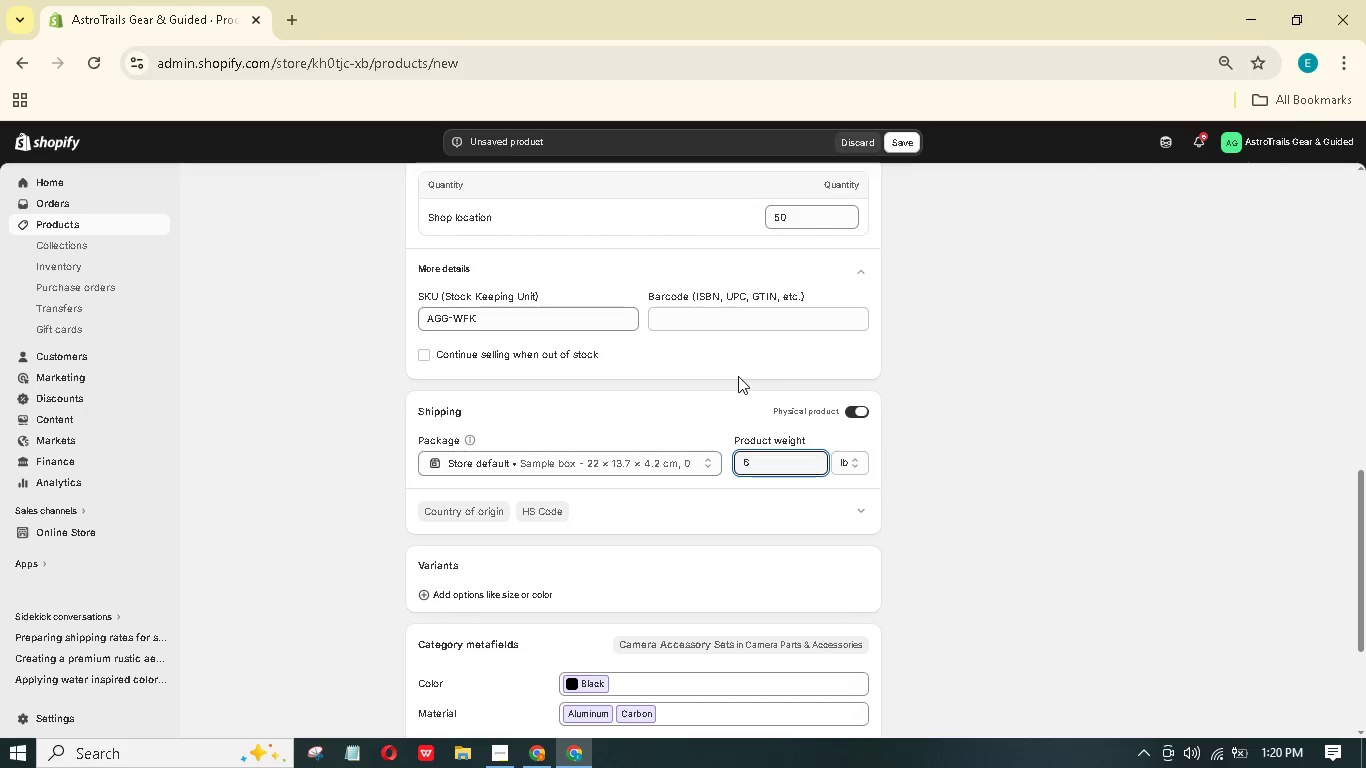 
scroll: coordinate [649, 487], scroll_direction: down, amount: 2.0
 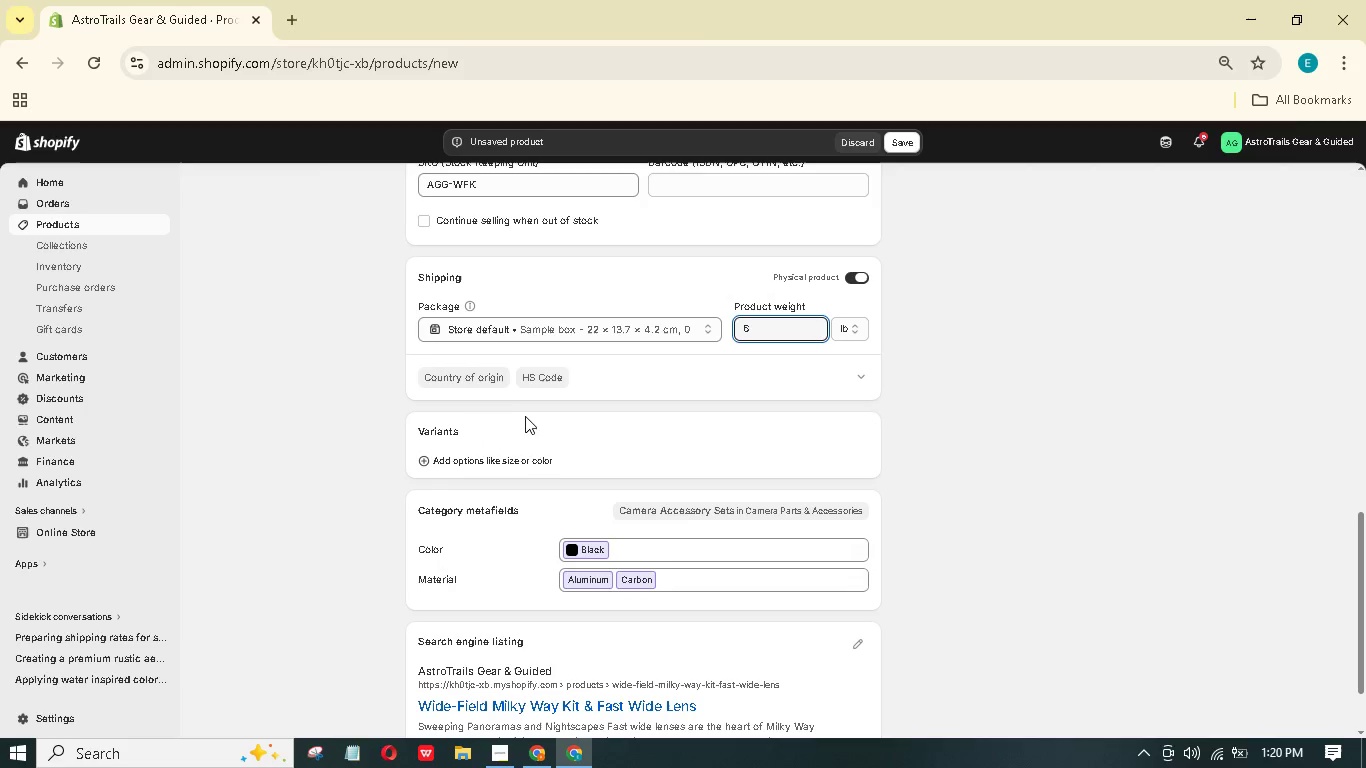 
mouse_move([505, 419])
 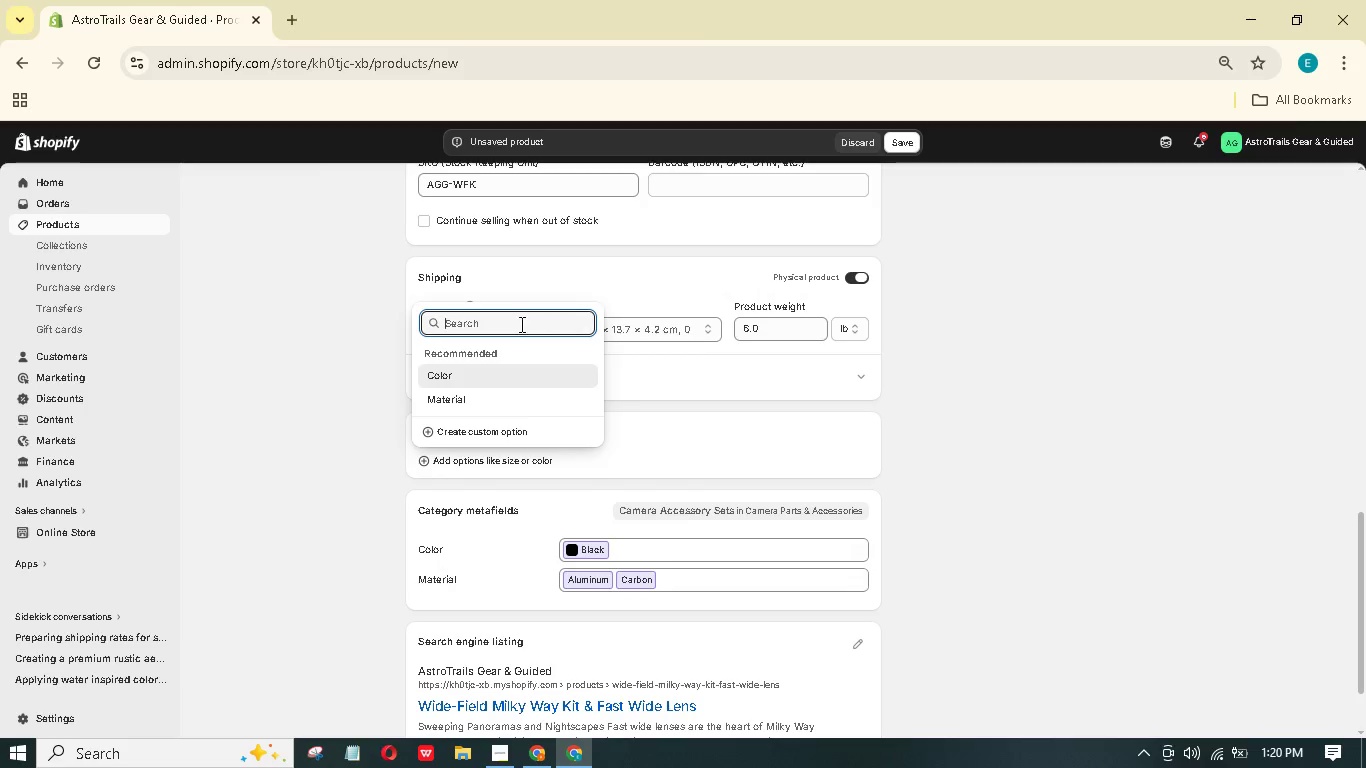 
left_click([520, 324])
 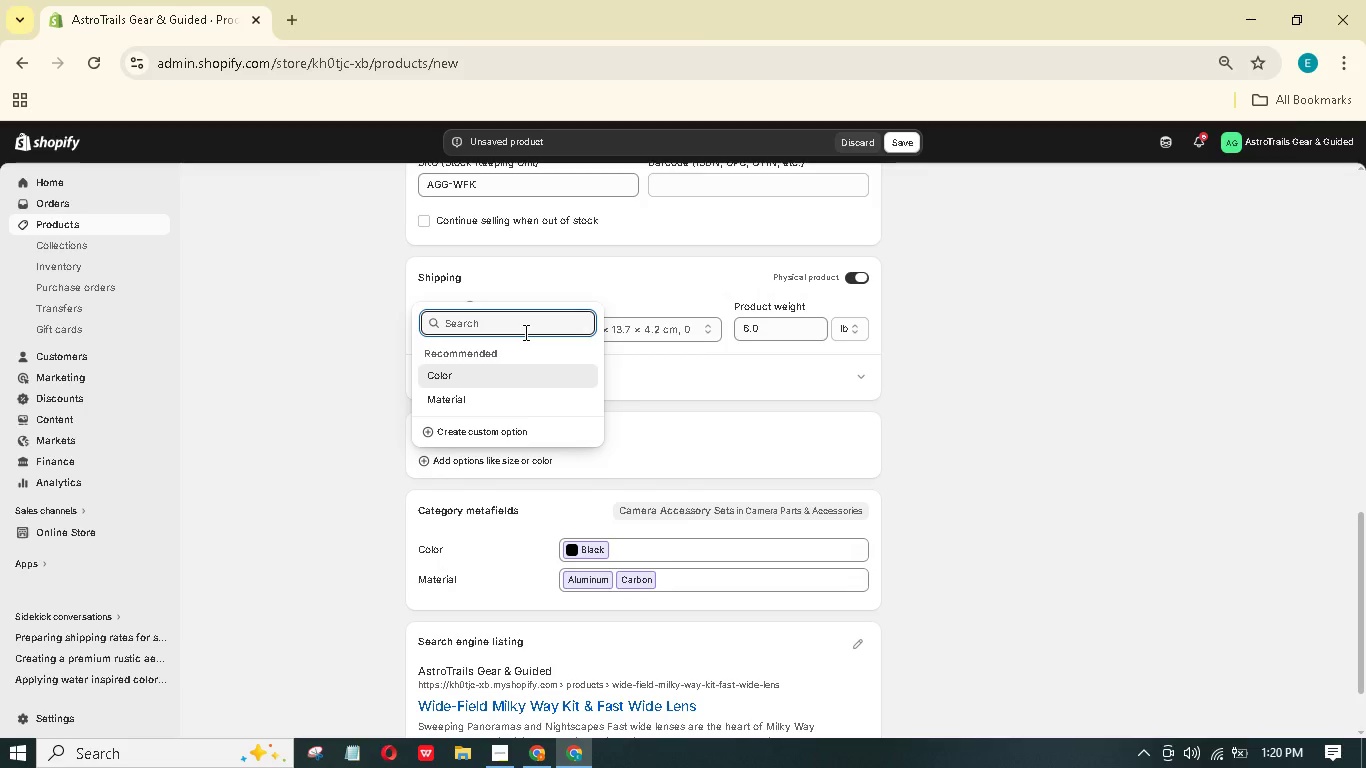 
type(Tiers)
 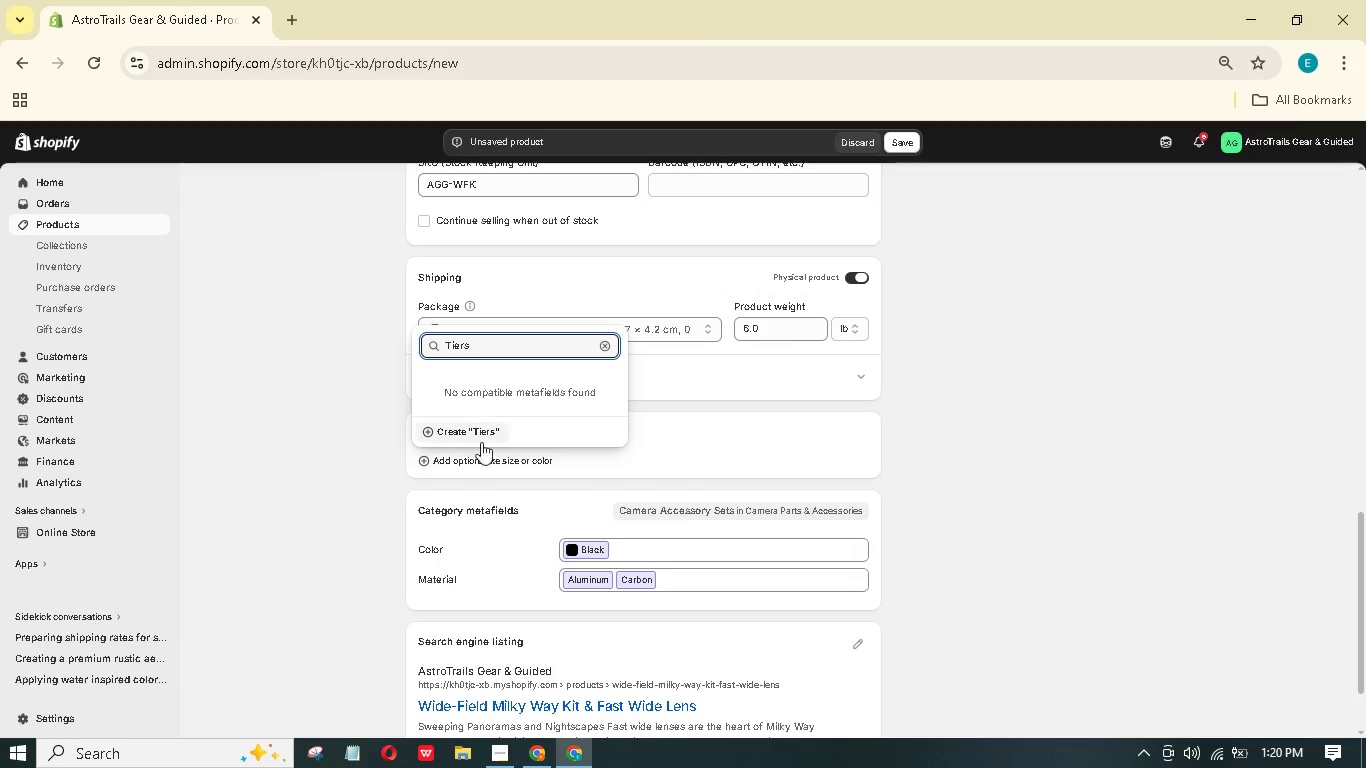 
left_click([480, 437])
 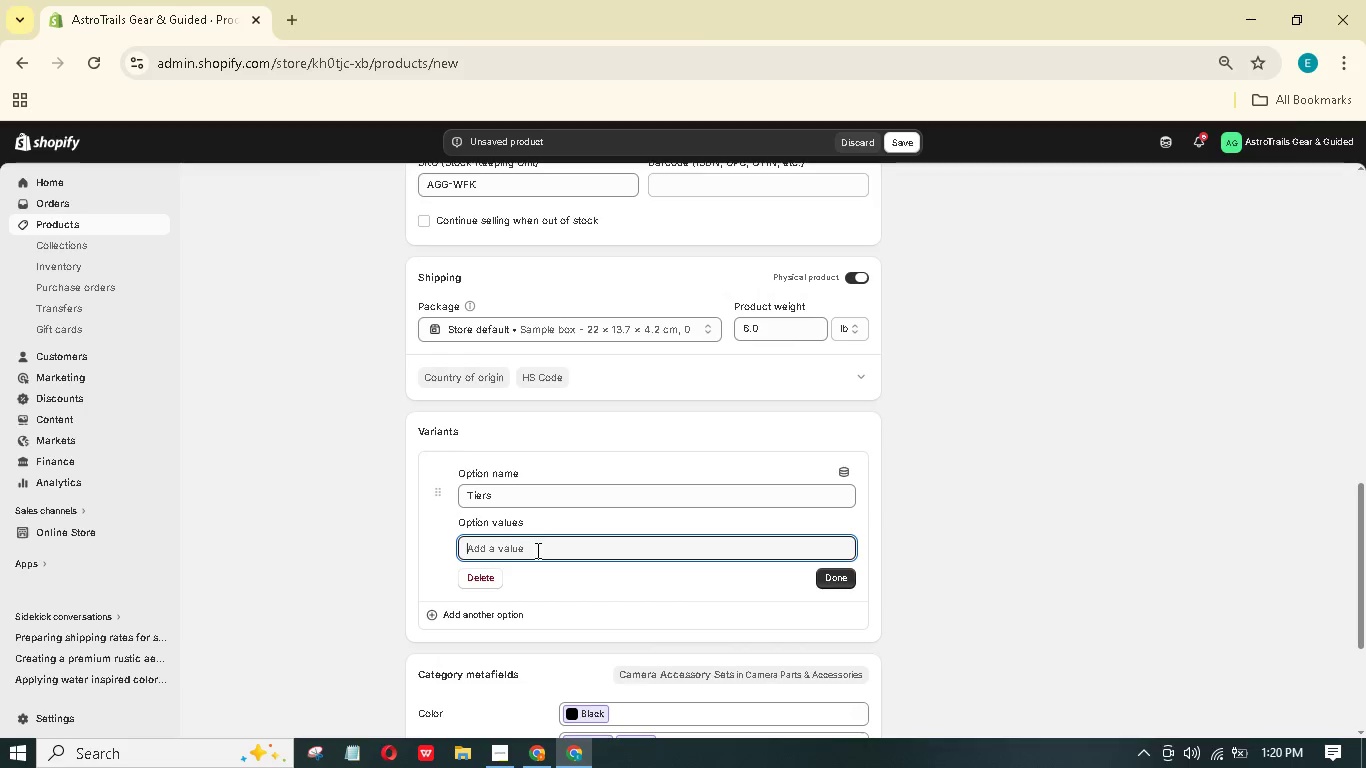 
hold_key(key=ShiftLeft, duration=1.5)
 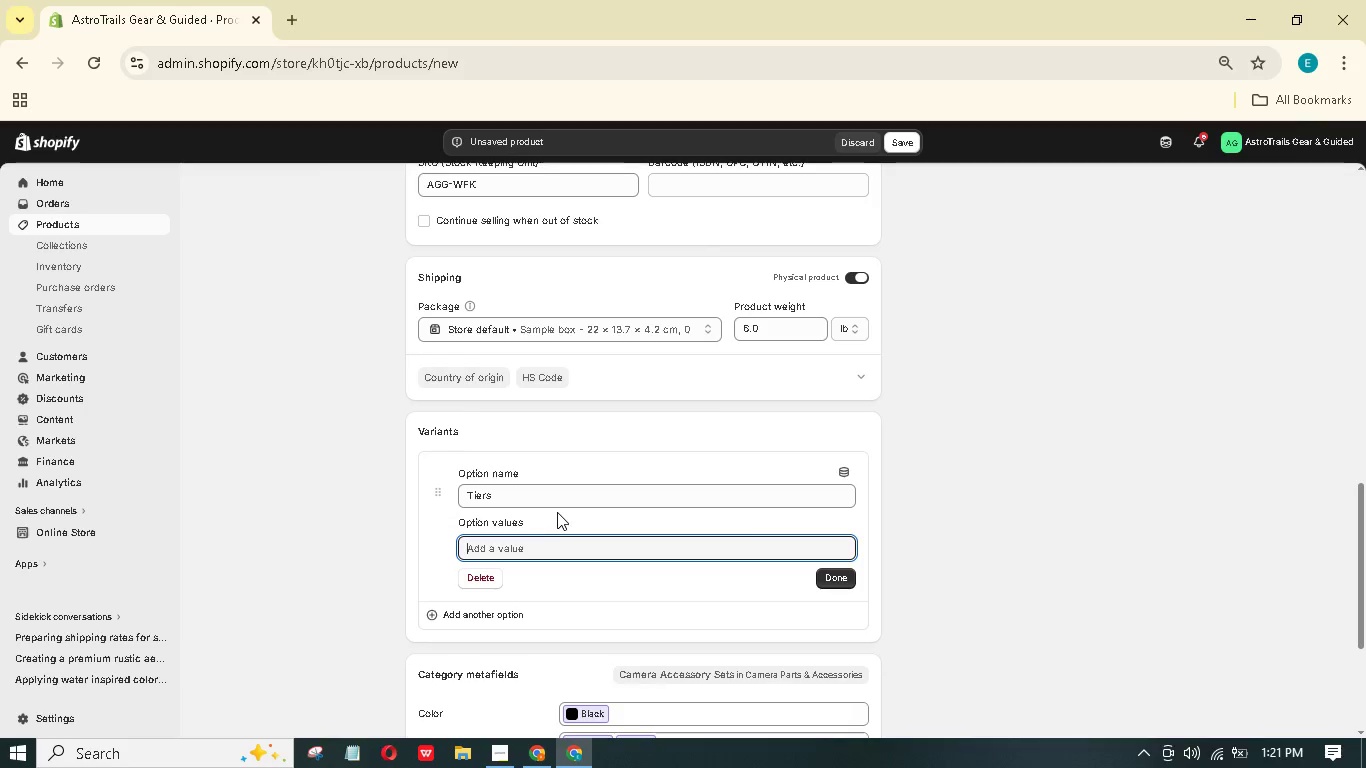 
hold_key(key=ShiftLeft, duration=1.51)
 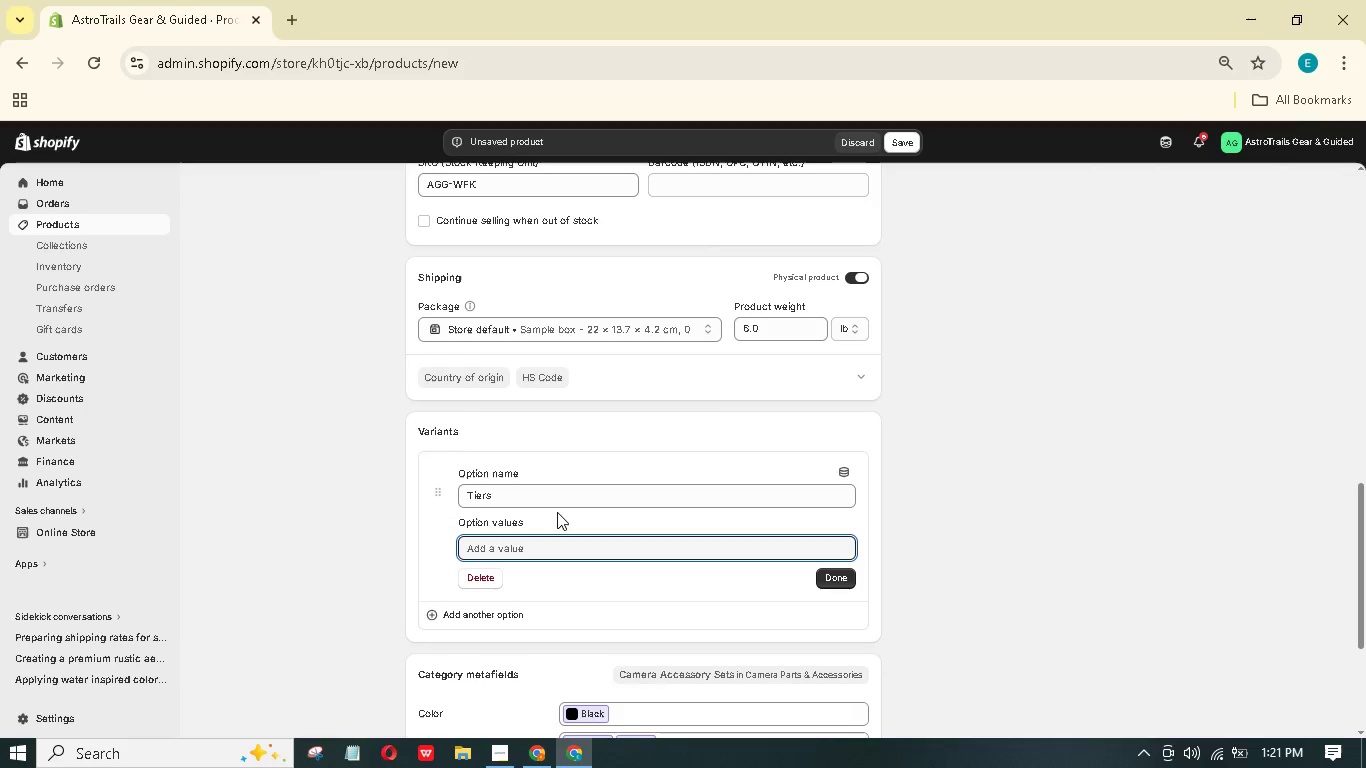 
key(Shift+E)
 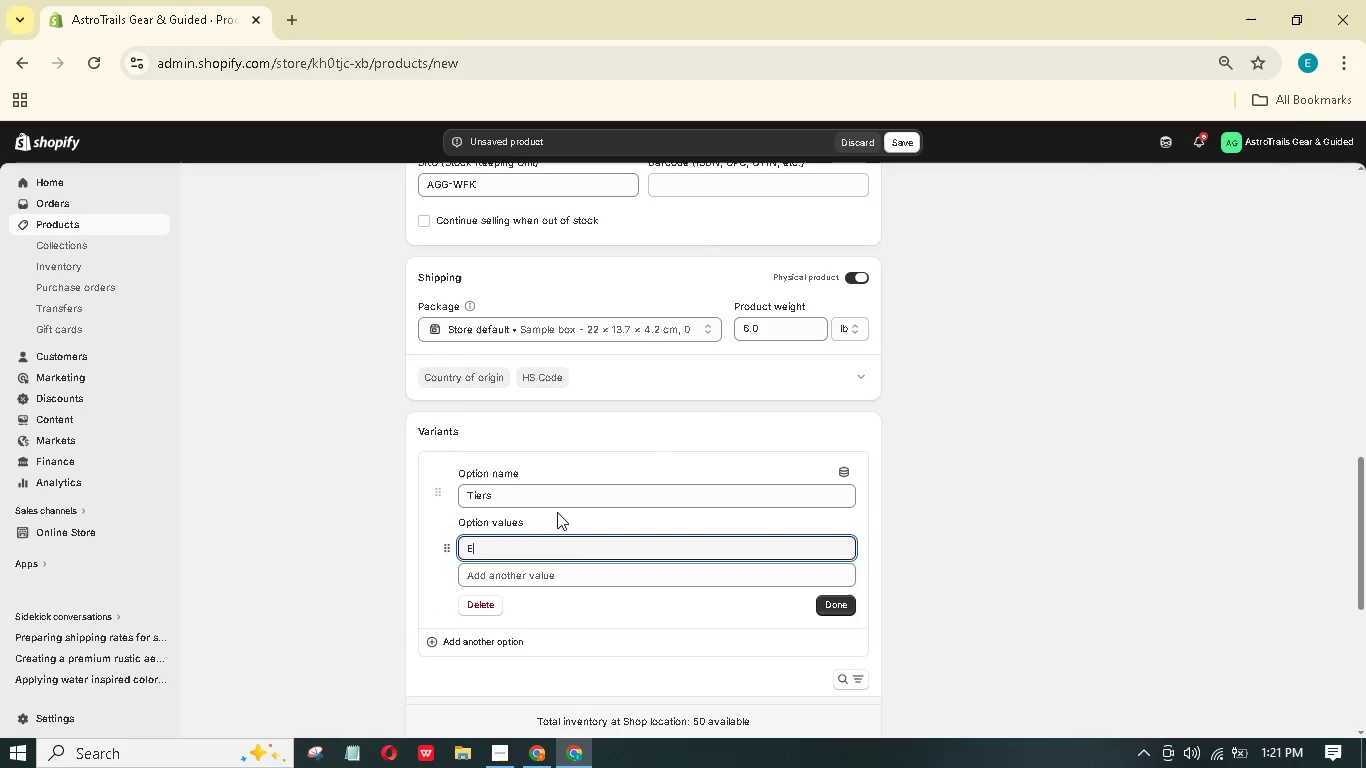 
type(ntry-Level Mirrorless)
 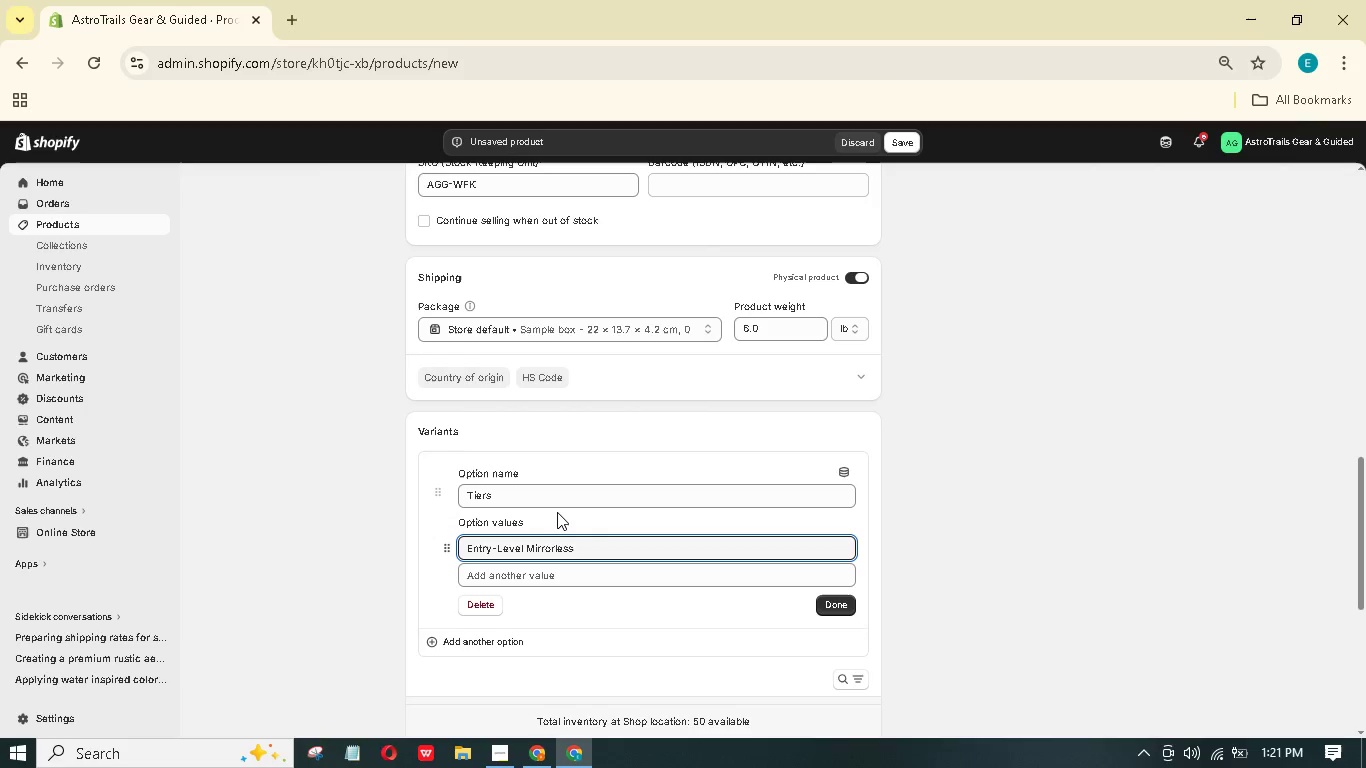 
wait(6.31)
 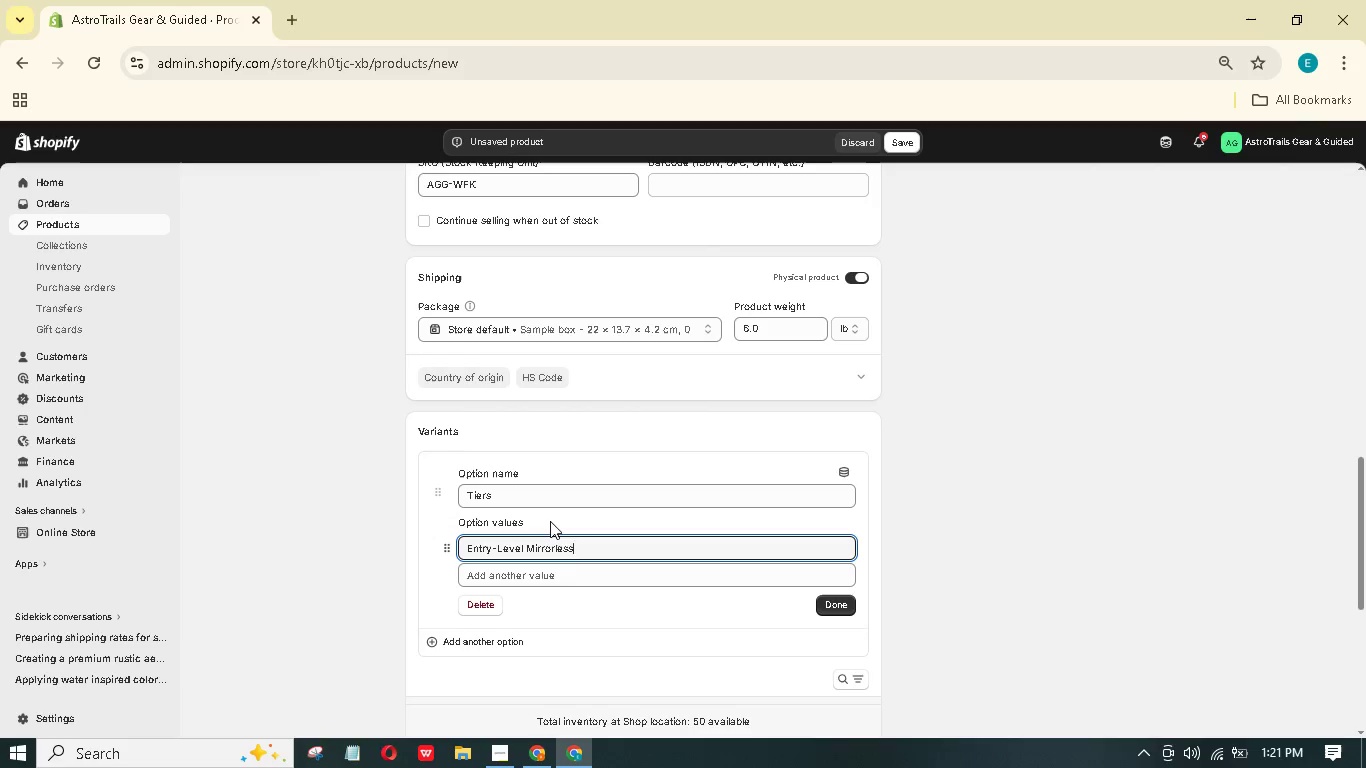 
type(Pro Full-Frame)
 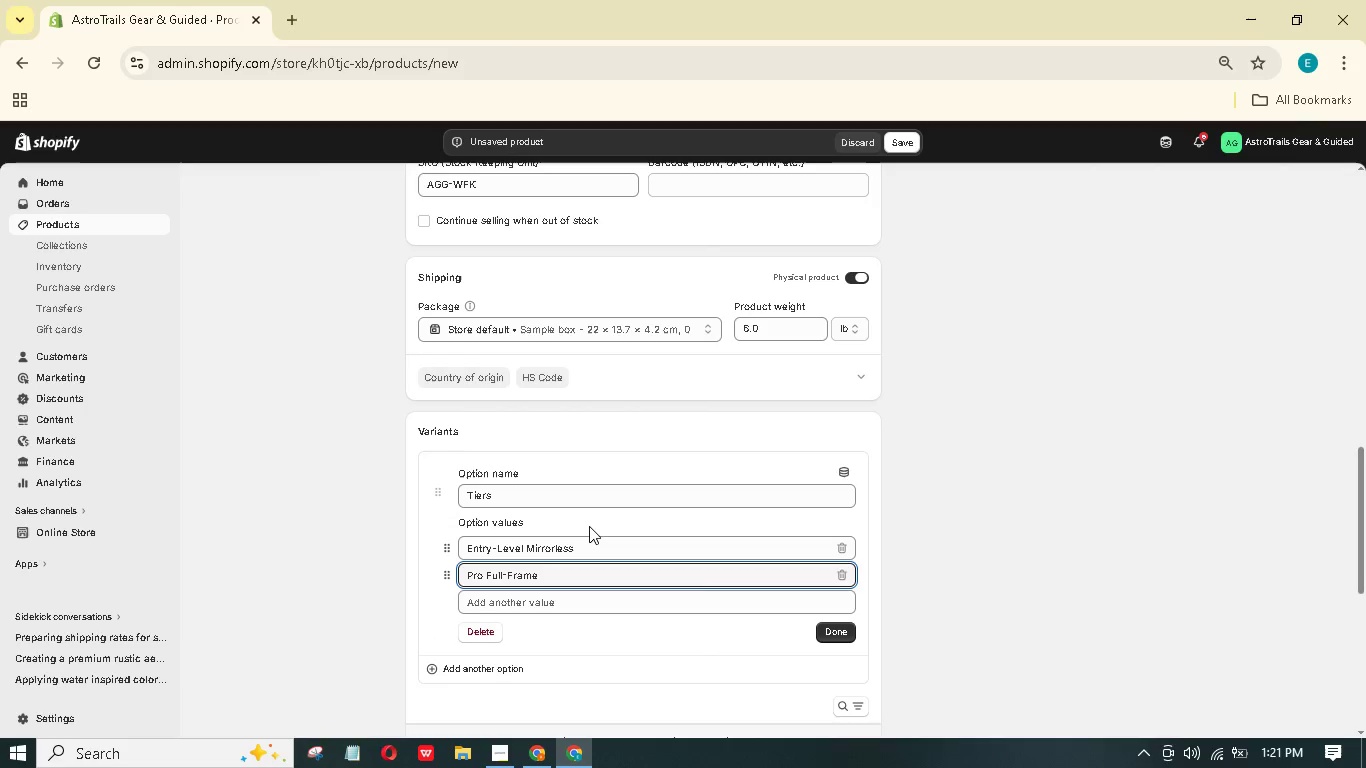 
left_click([832, 637])
 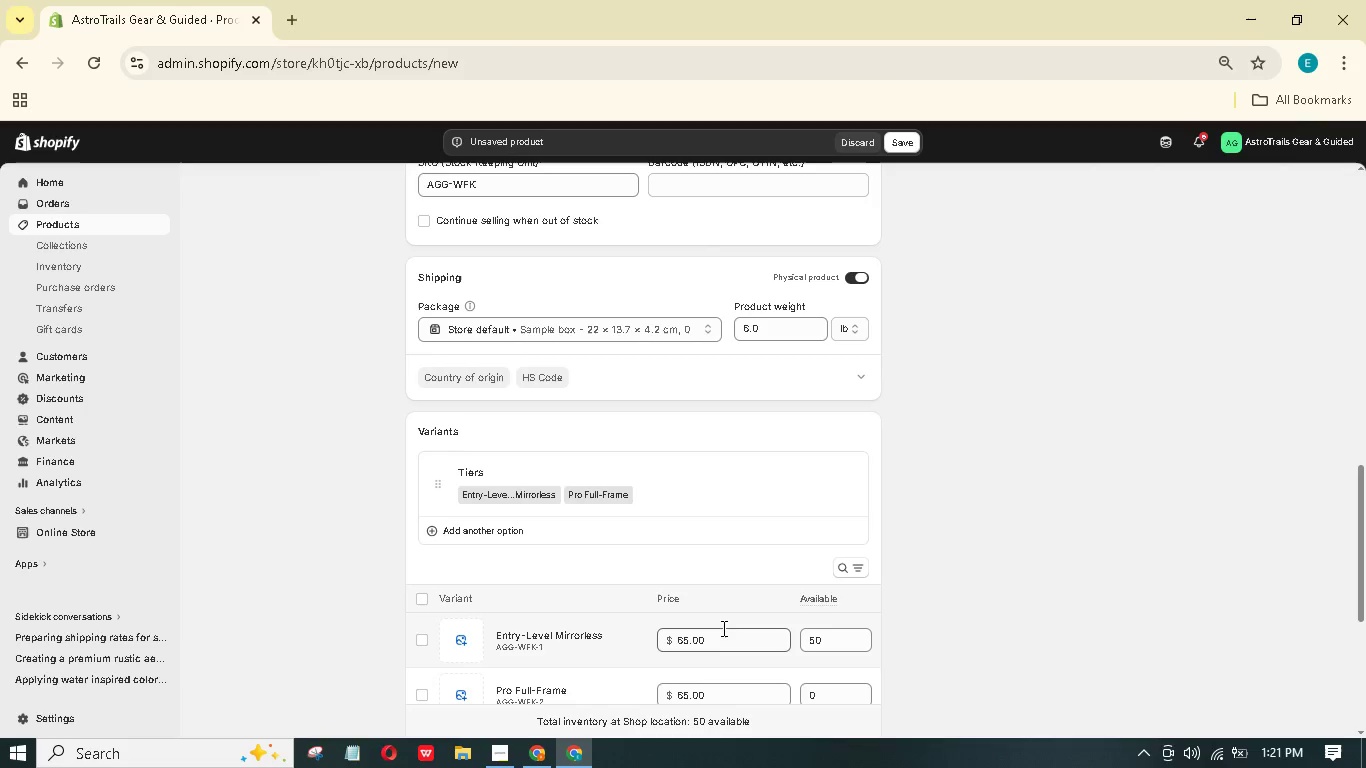 
scroll: coordinate [685, 621], scroll_direction: down, amount: 3.0
 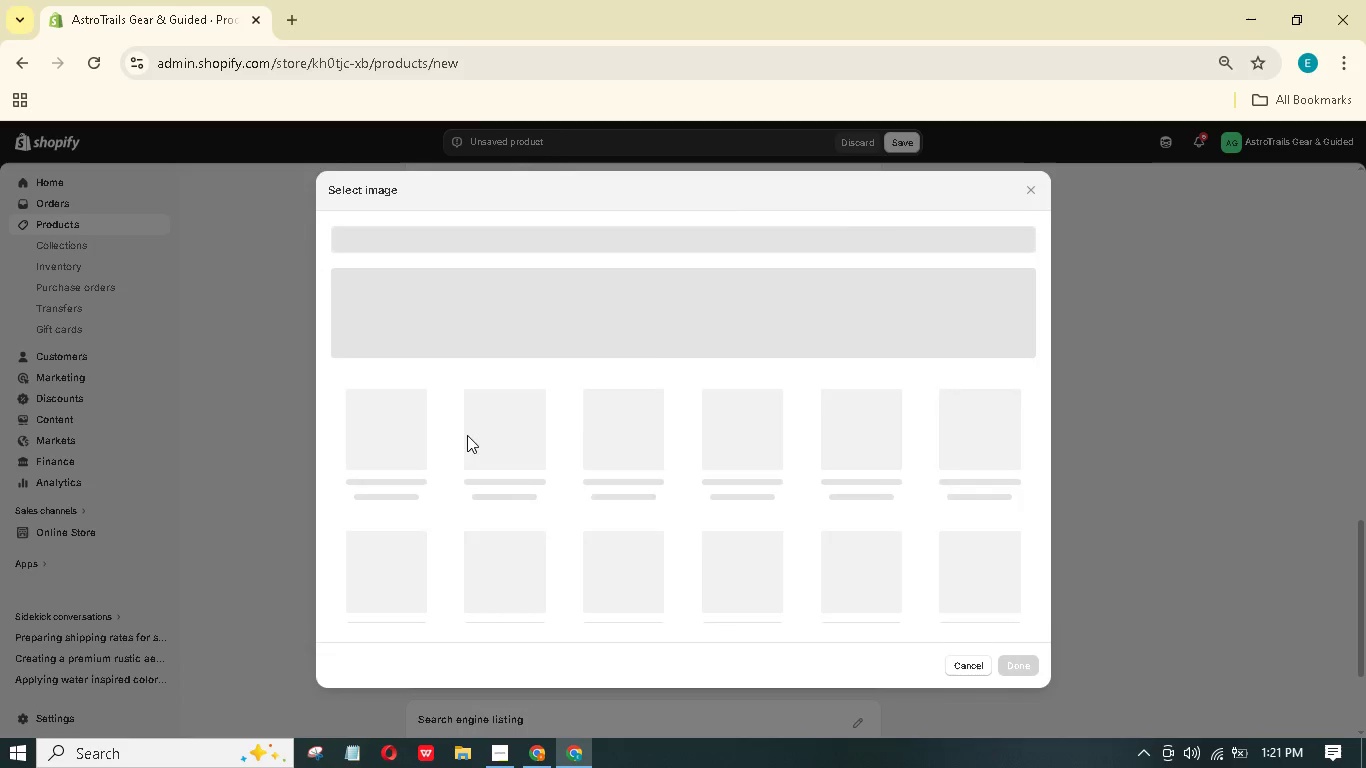 
left_click([409, 439])
 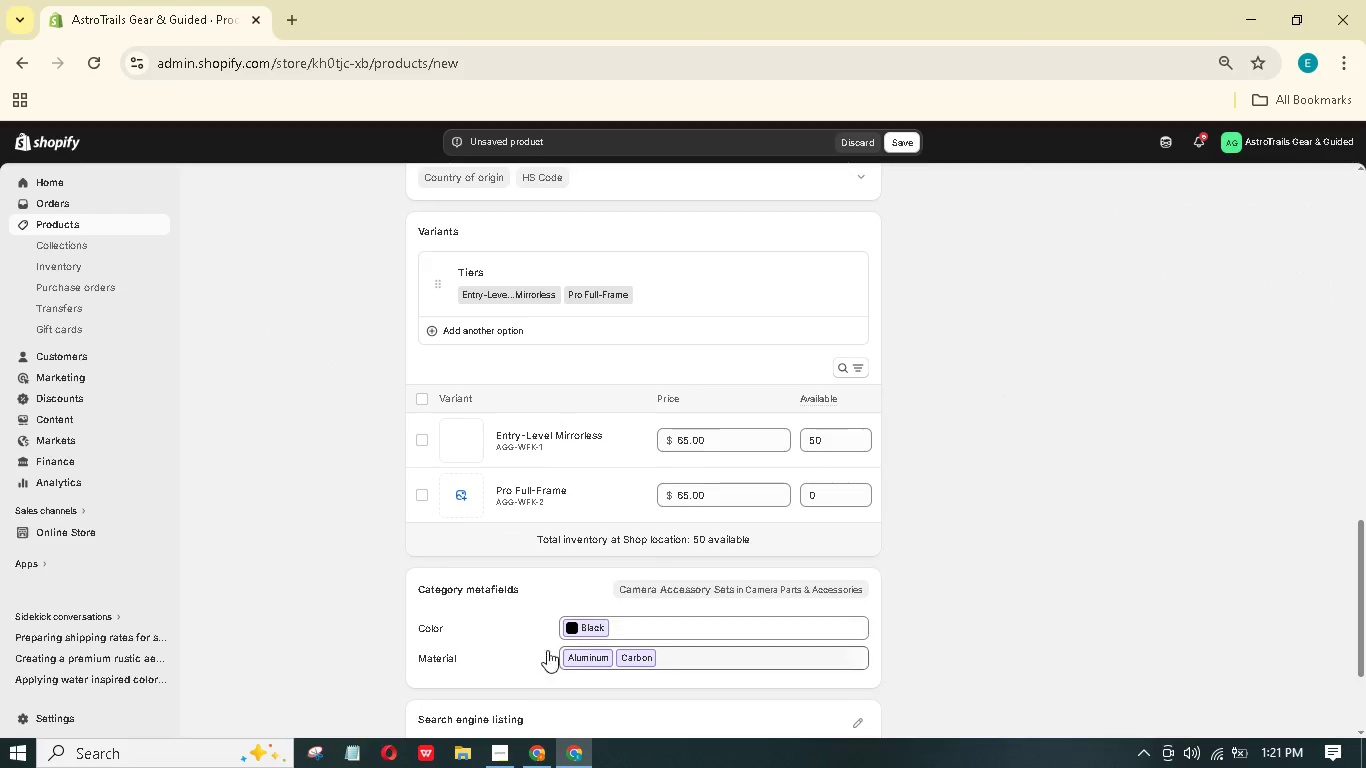 
left_click([462, 504])
 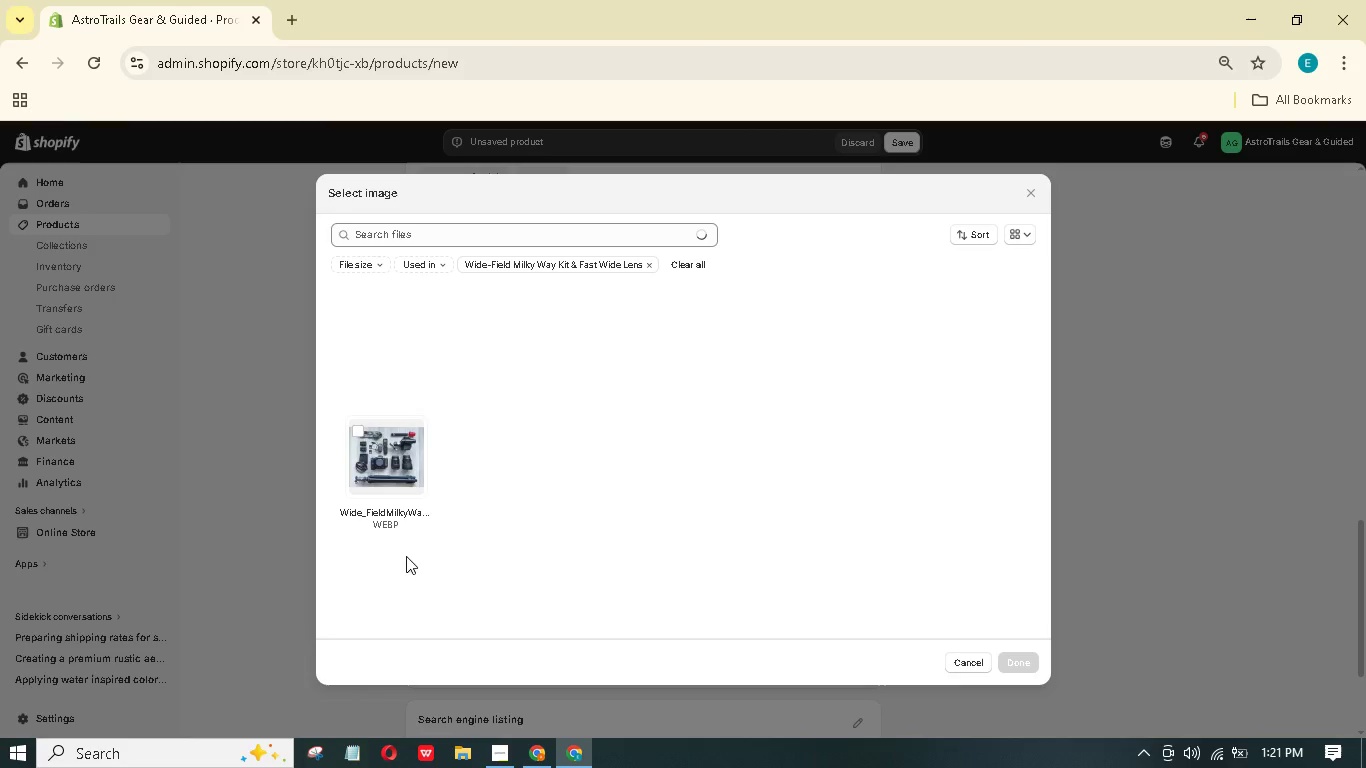 
left_click([386, 467])
 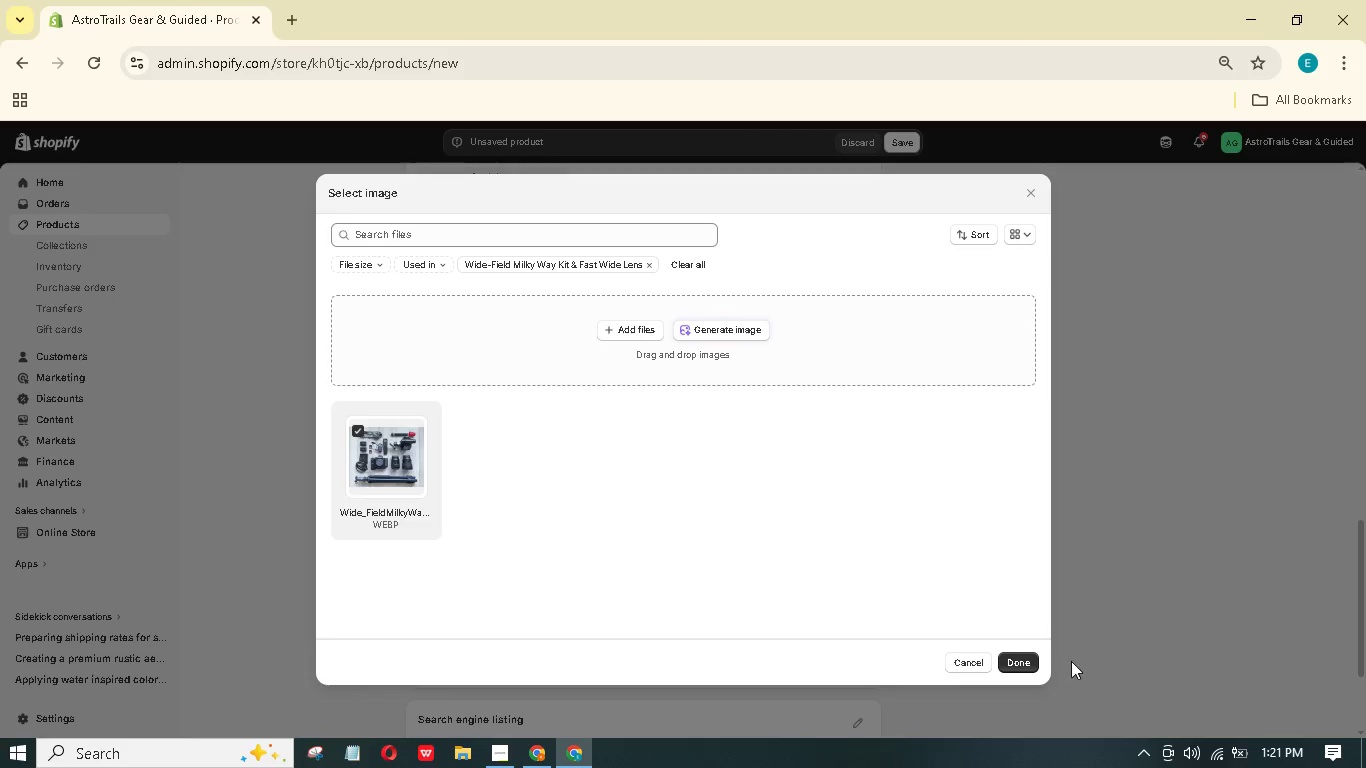 
left_click([983, 655])
 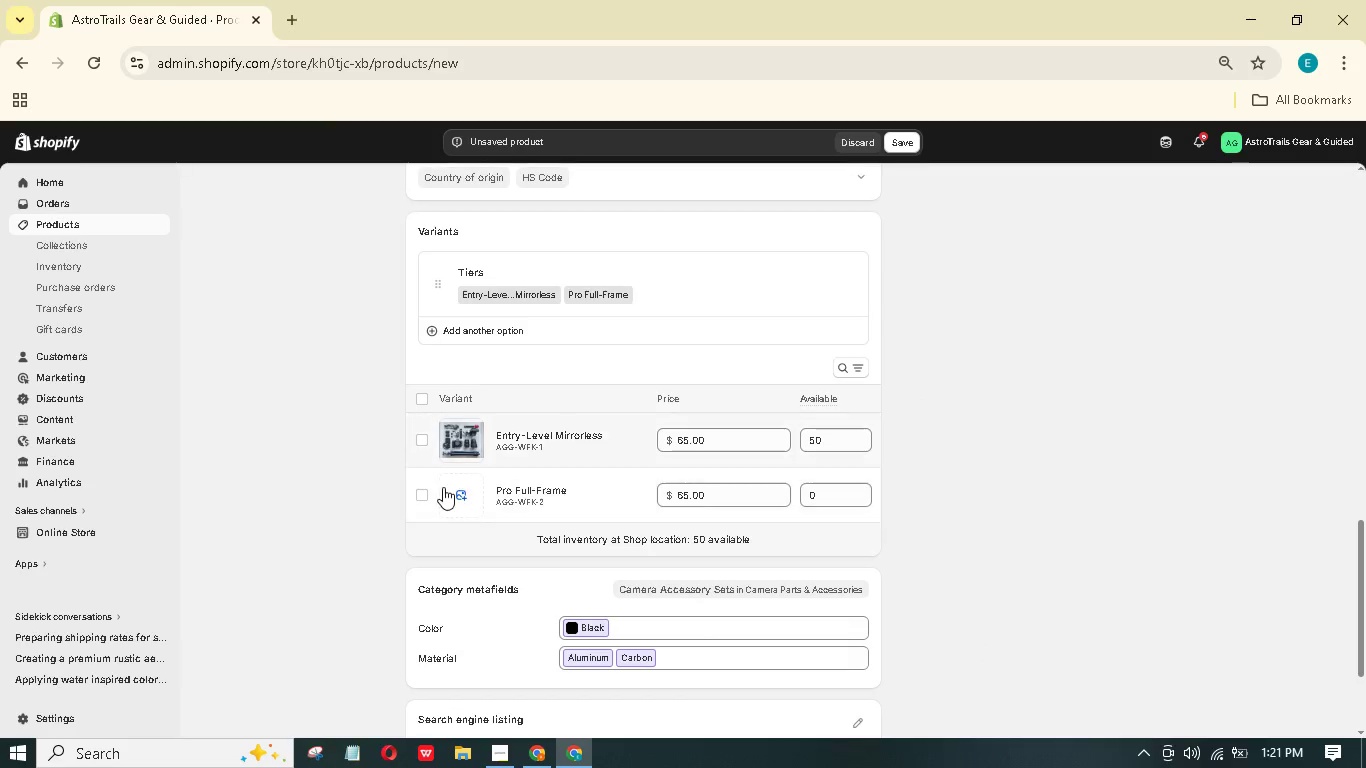 
left_click([453, 492])
 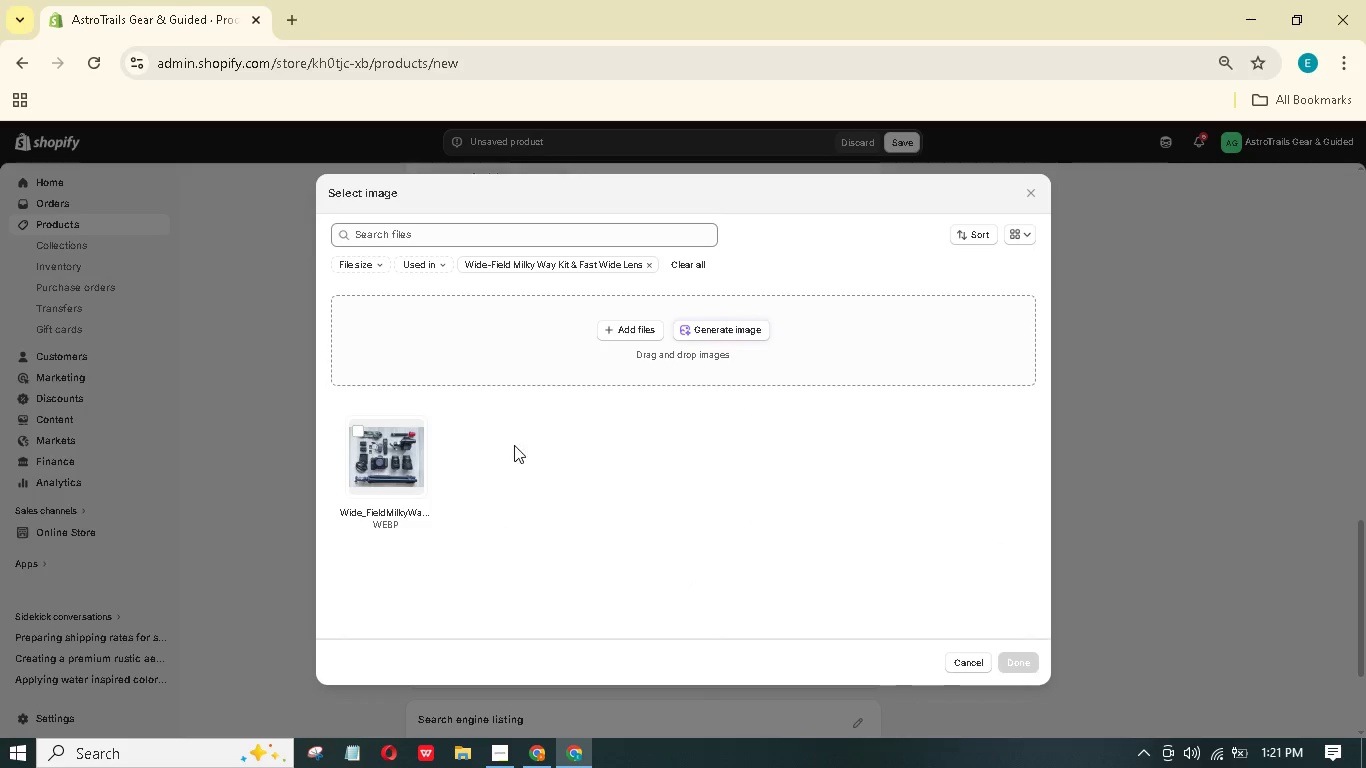 
left_click([407, 466])
 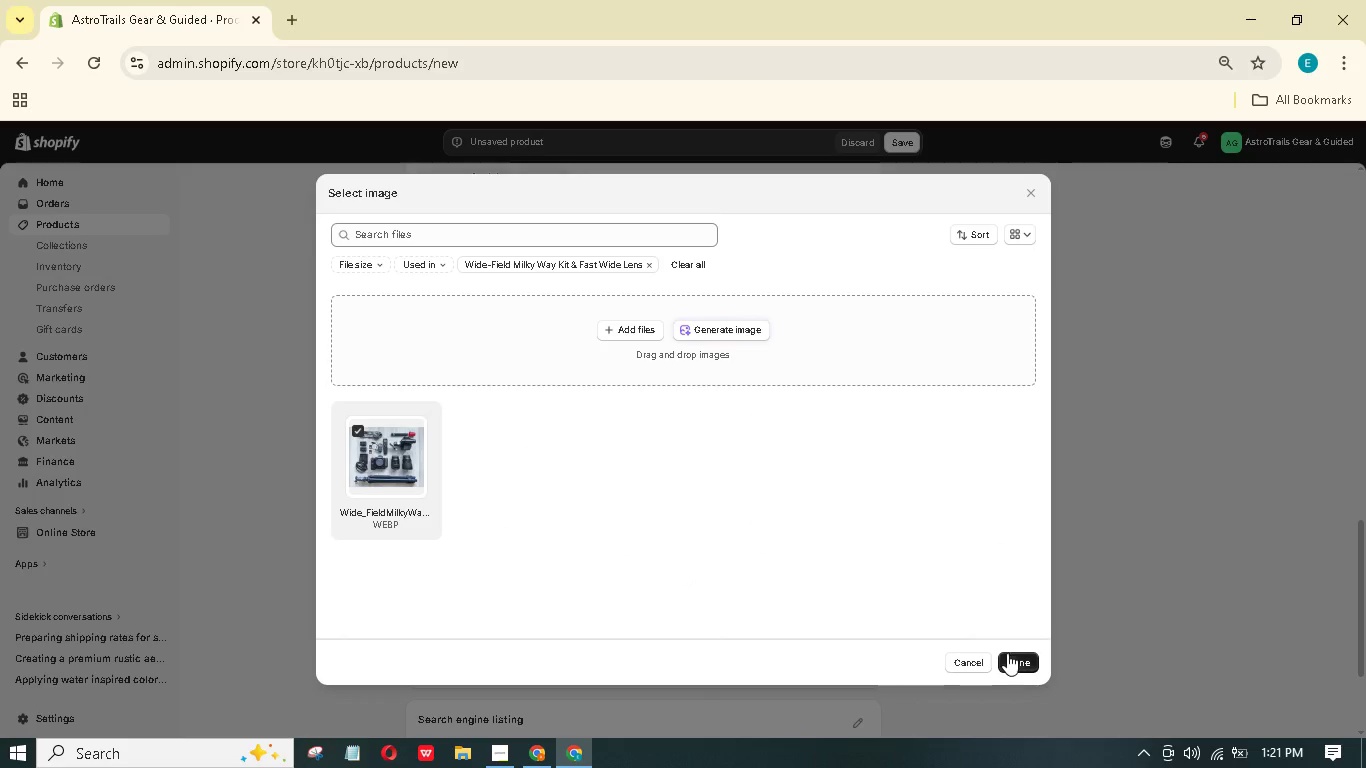 
left_click([1012, 663])
 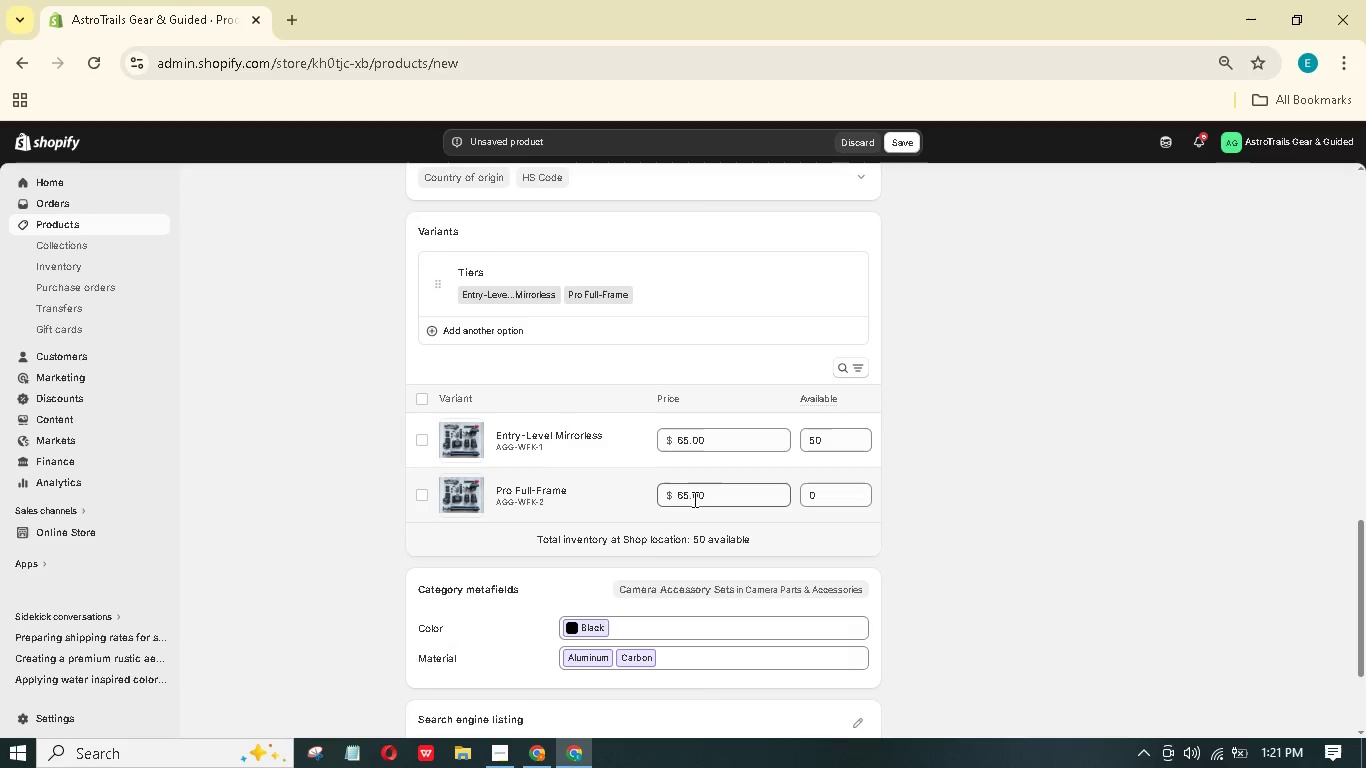 
left_click_drag(start_coordinate=[684, 496], to_coordinate=[675, 498])
 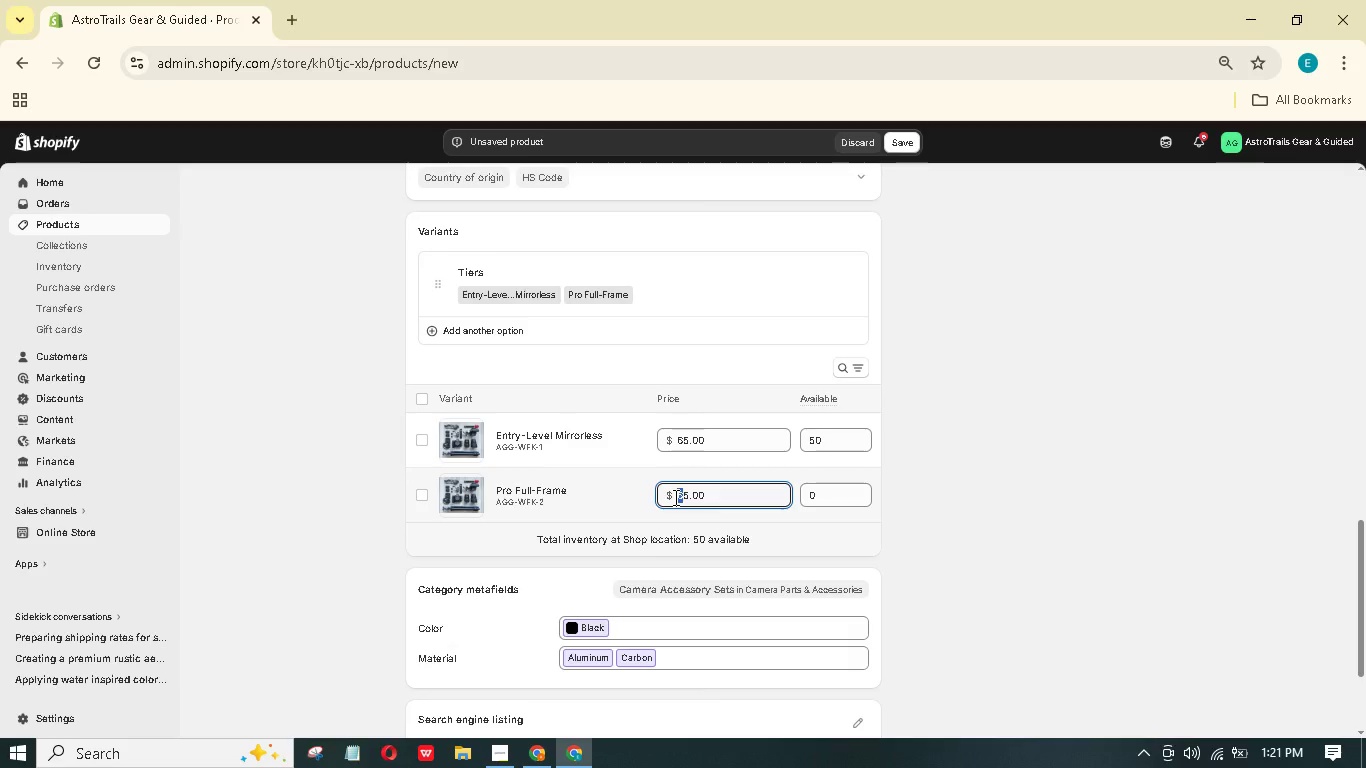 
type(14)
 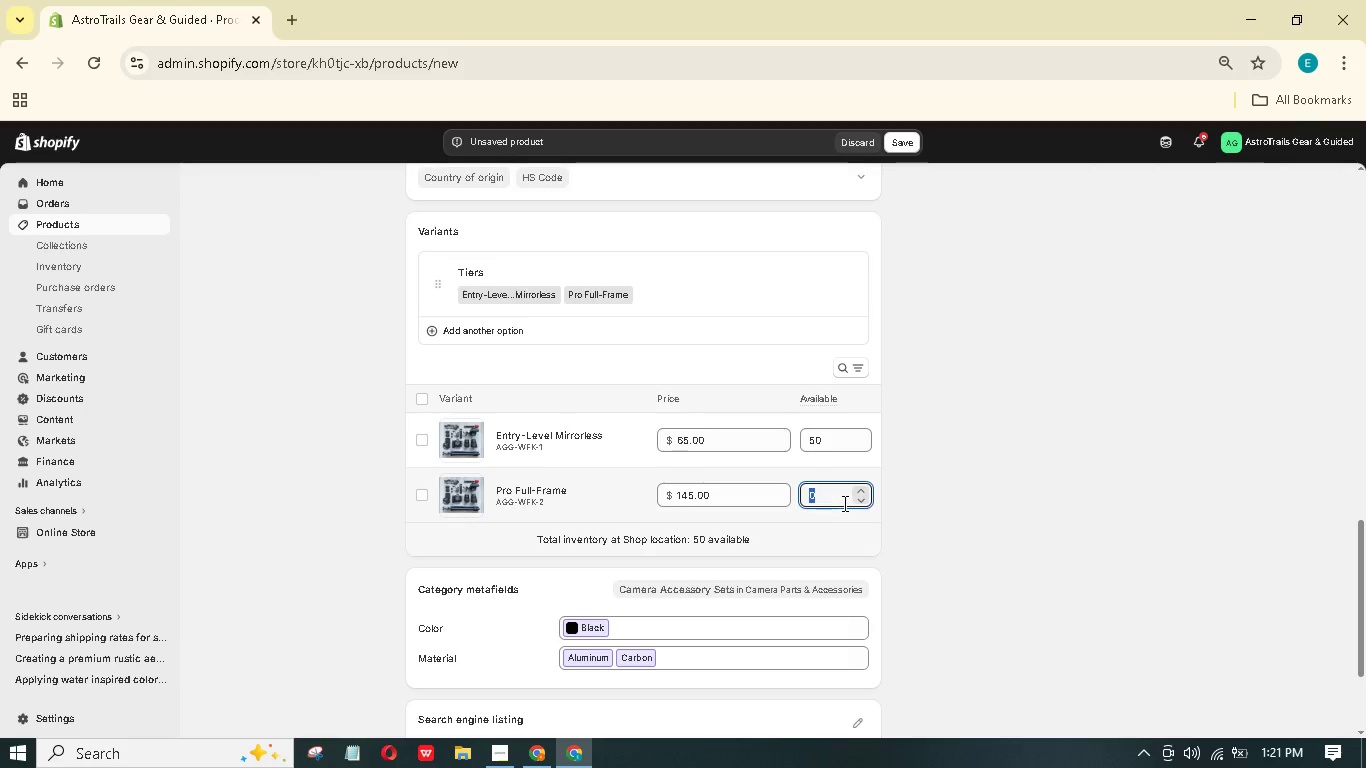 
key(Numpad5)
 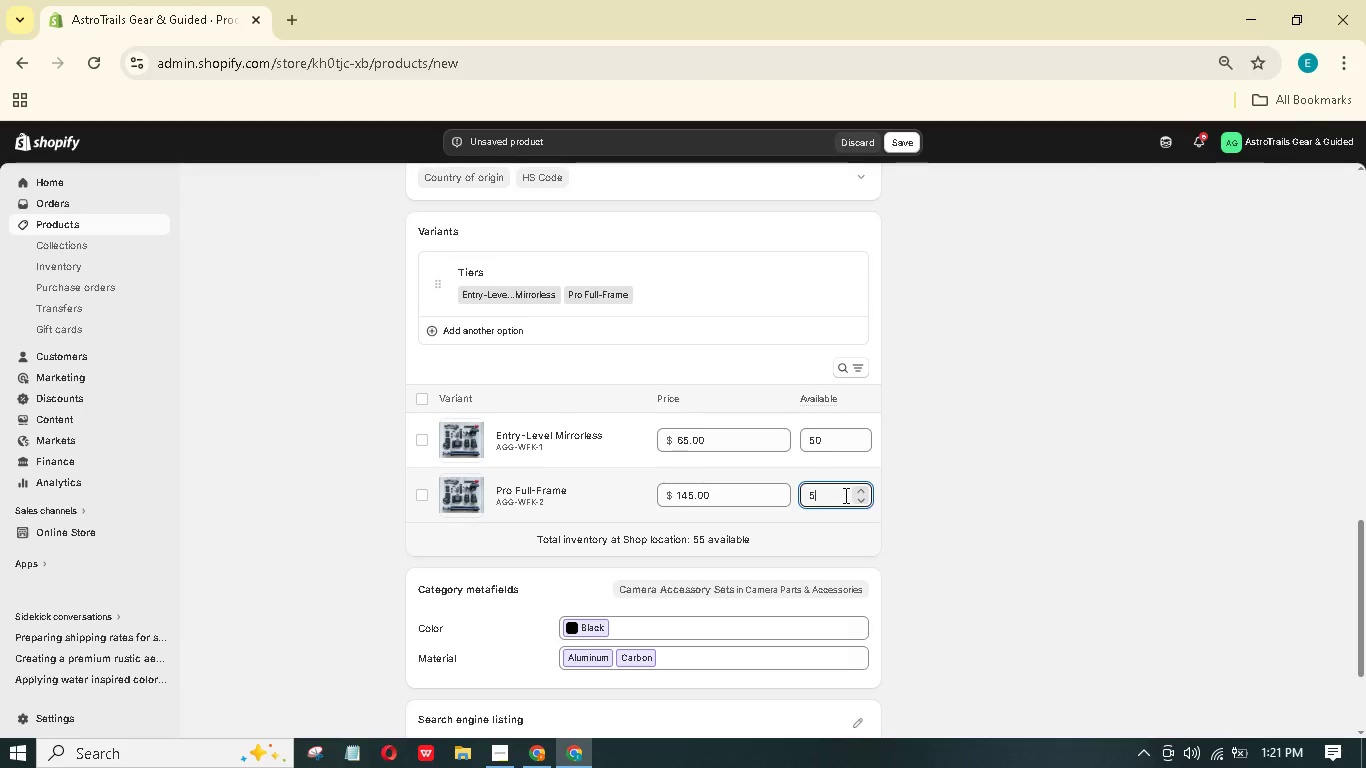 
key(Numpad0)
 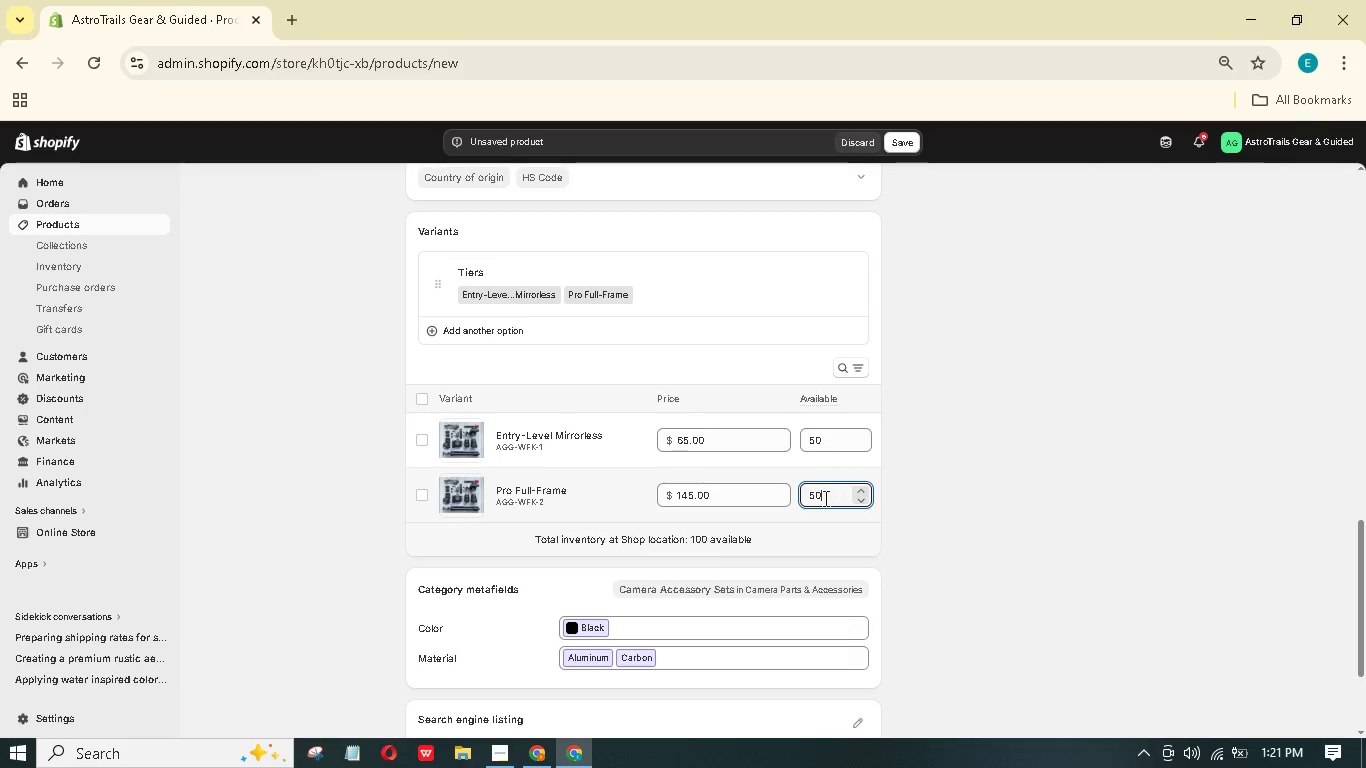 
left_click([589, 445])
 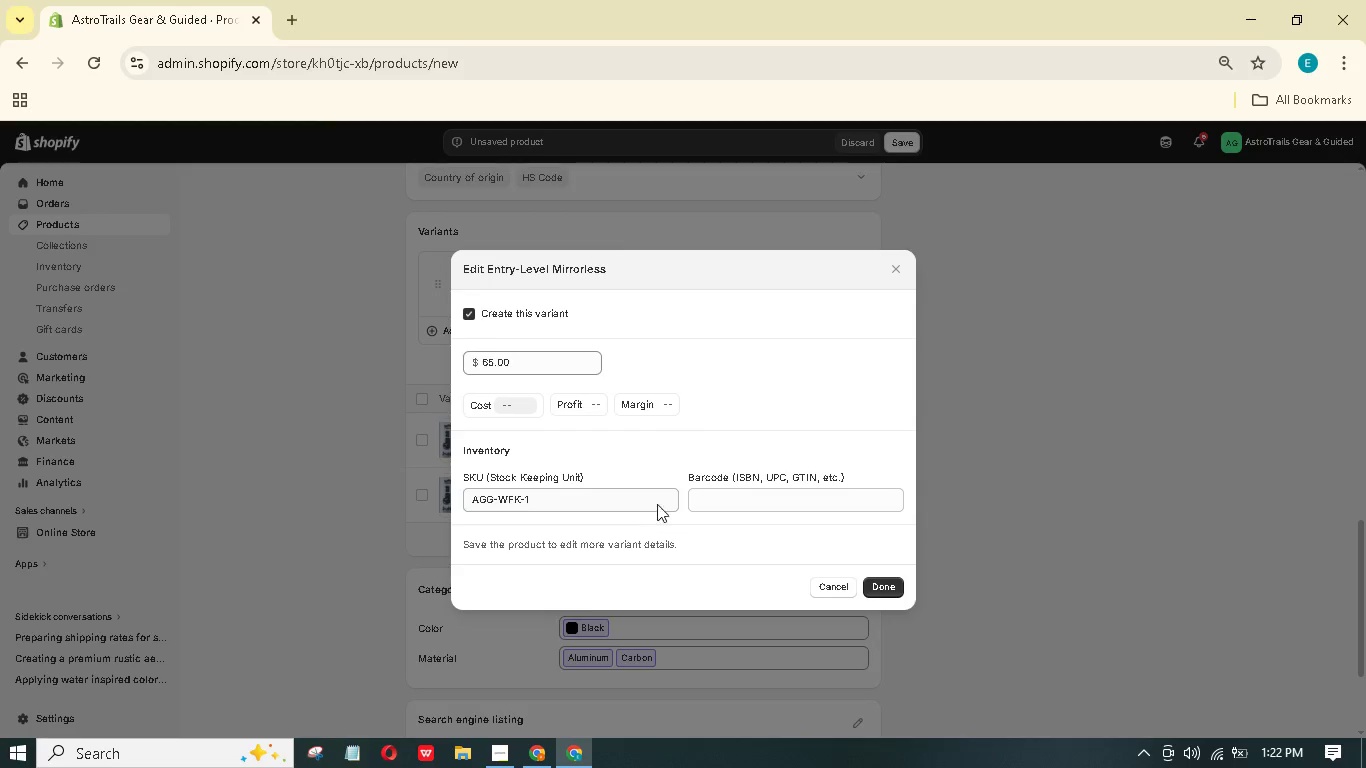 
left_click([633, 496])
 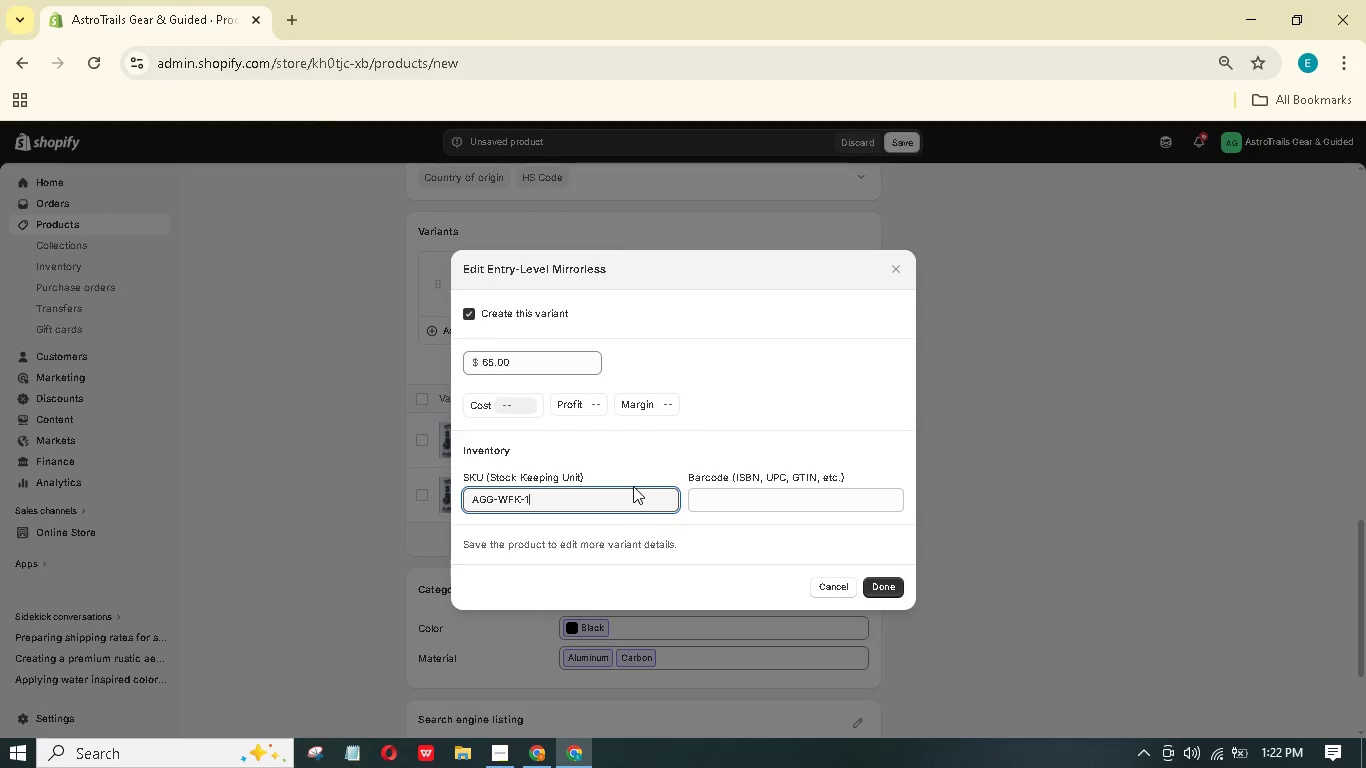 
key(Backspace)
 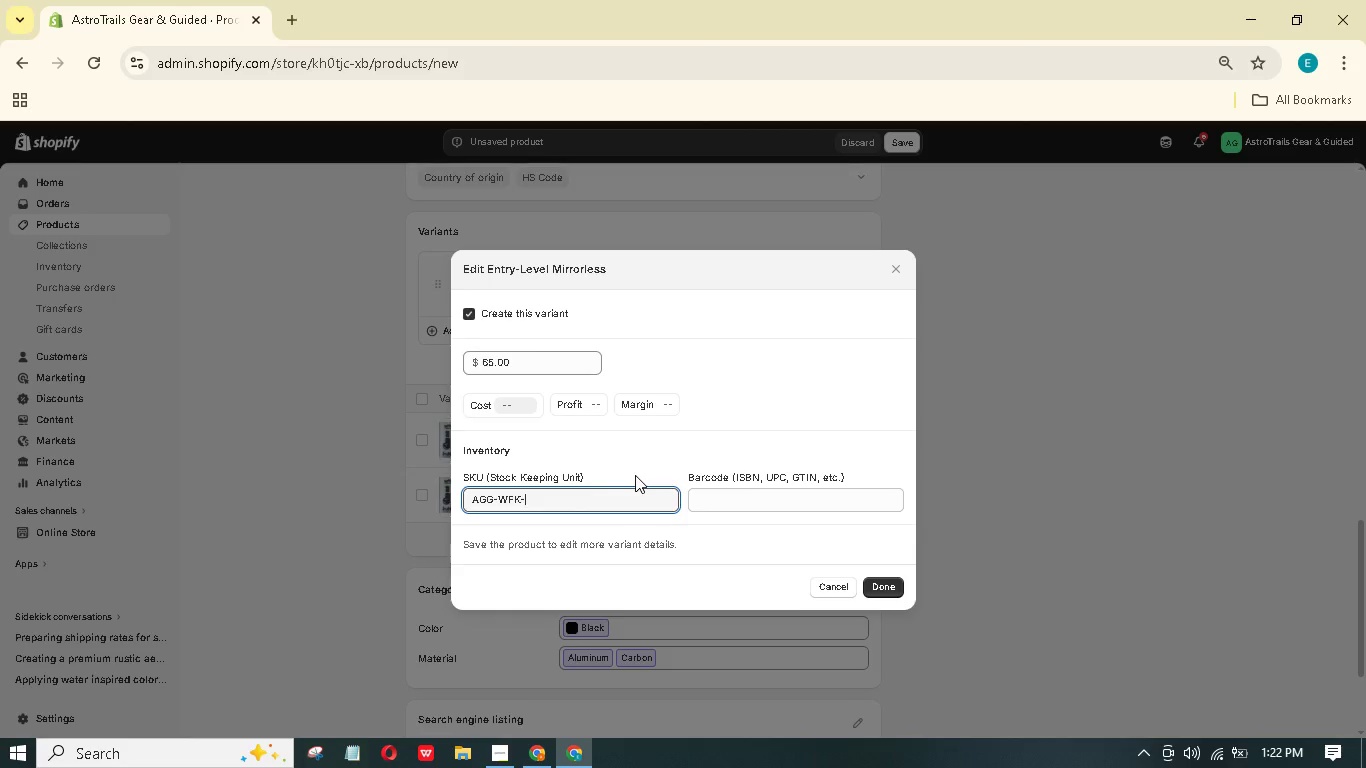 
type(ENT)
 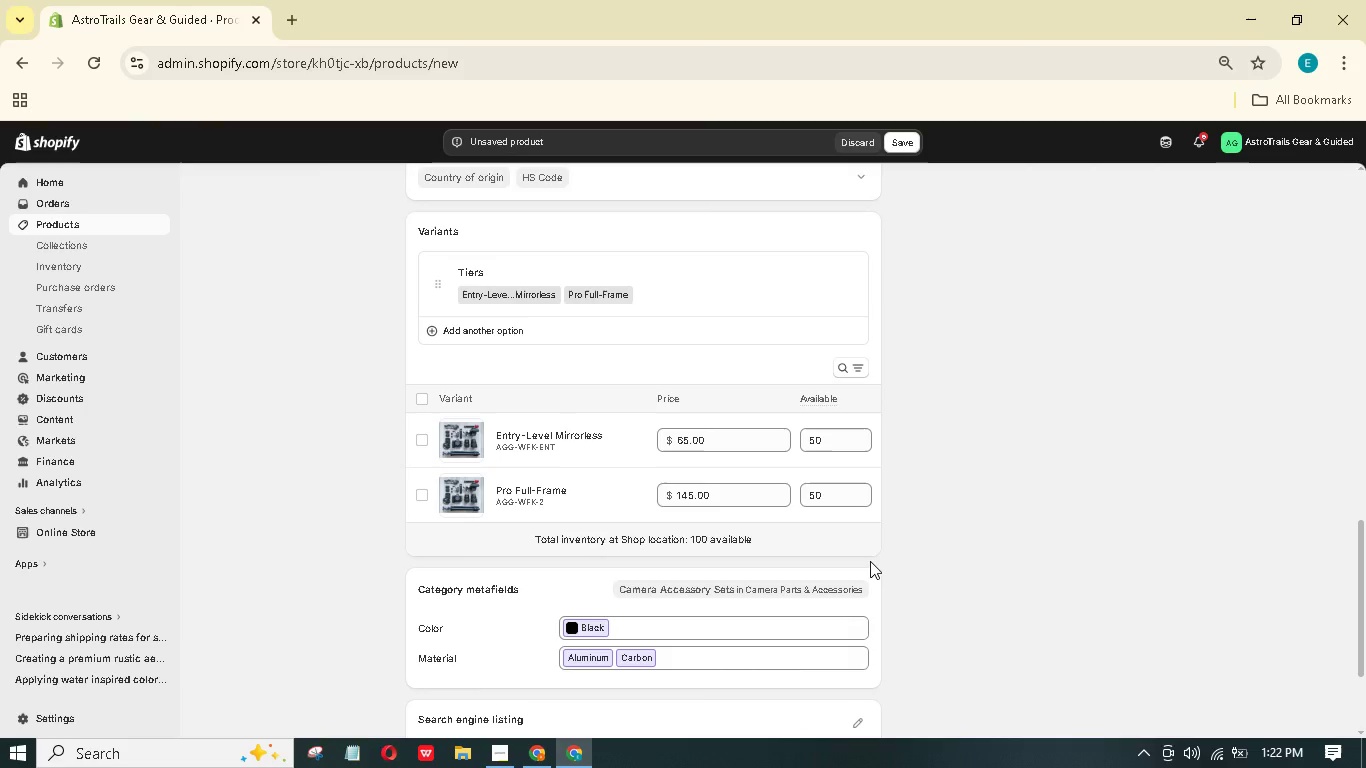 
wait(6.38)
 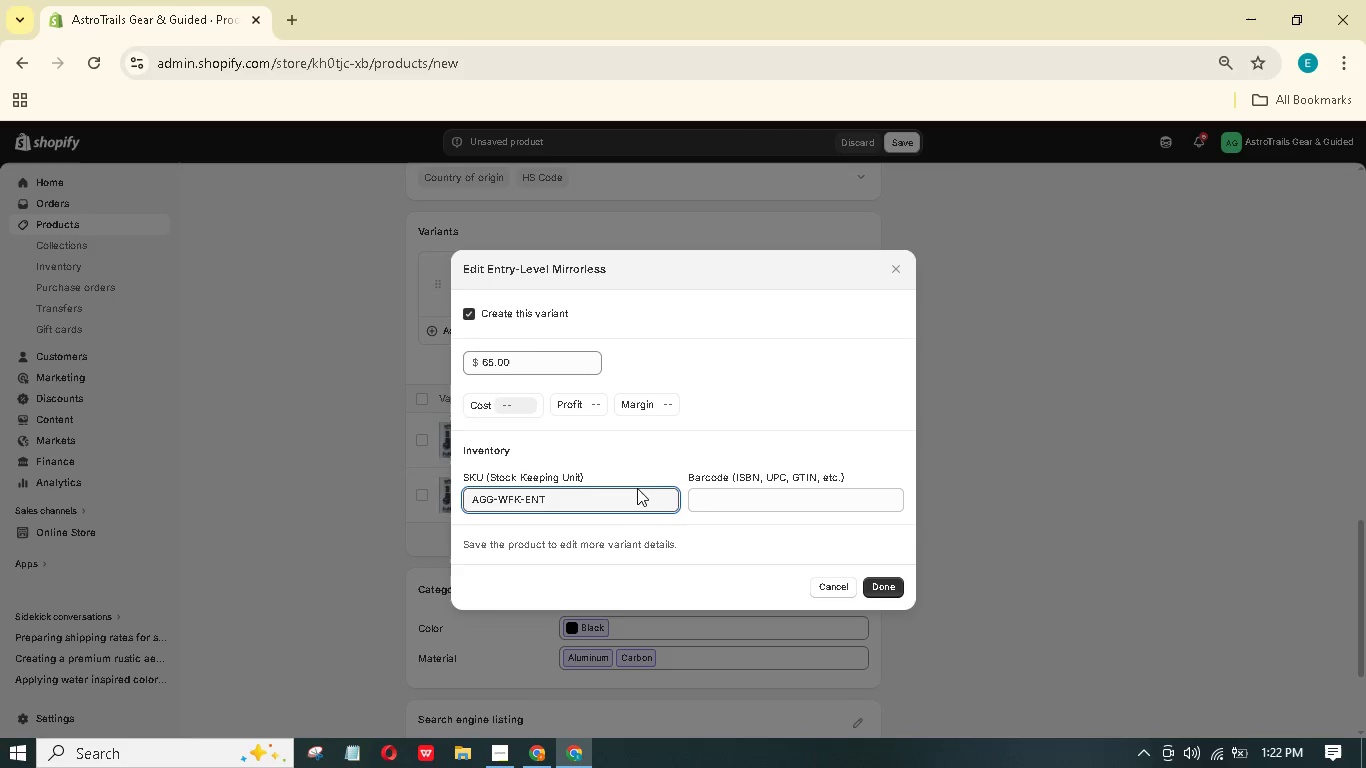 
left_click([609, 501])
 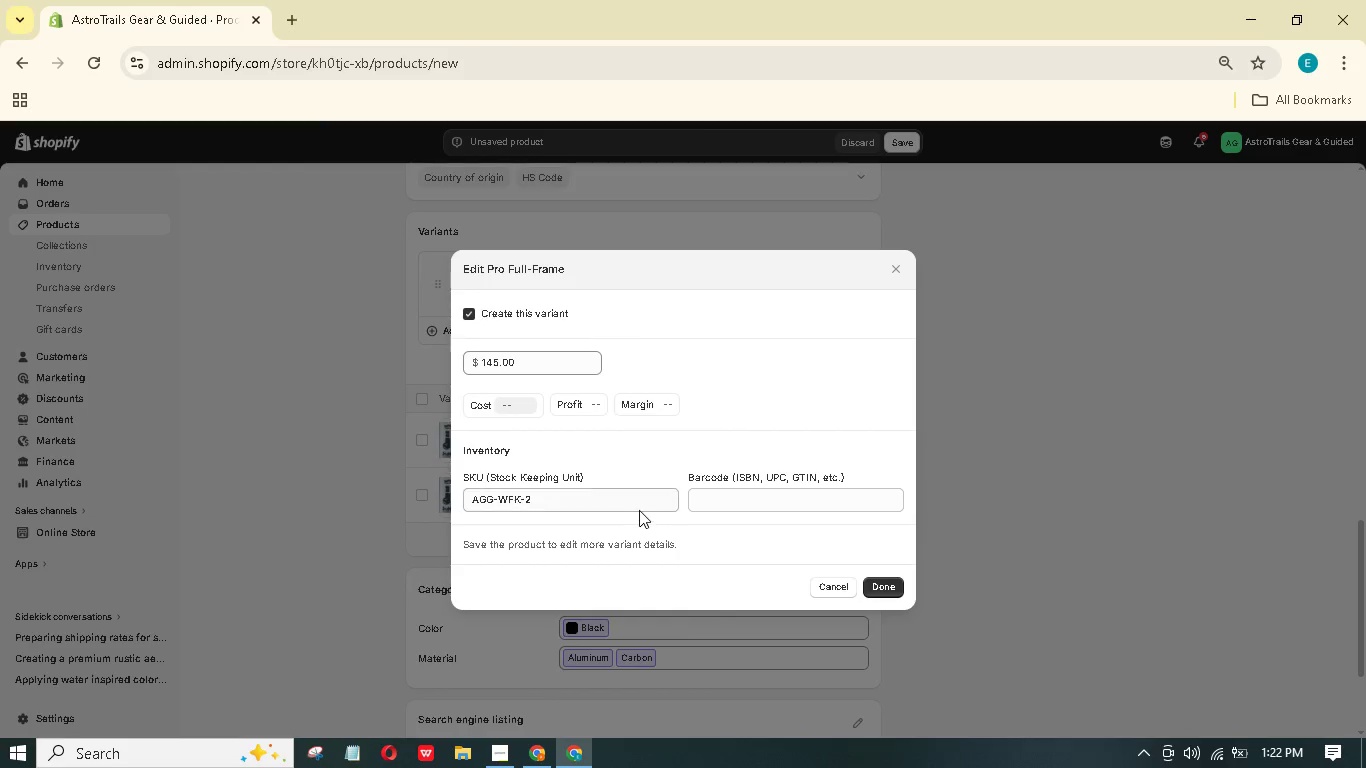 
left_click([630, 503])
 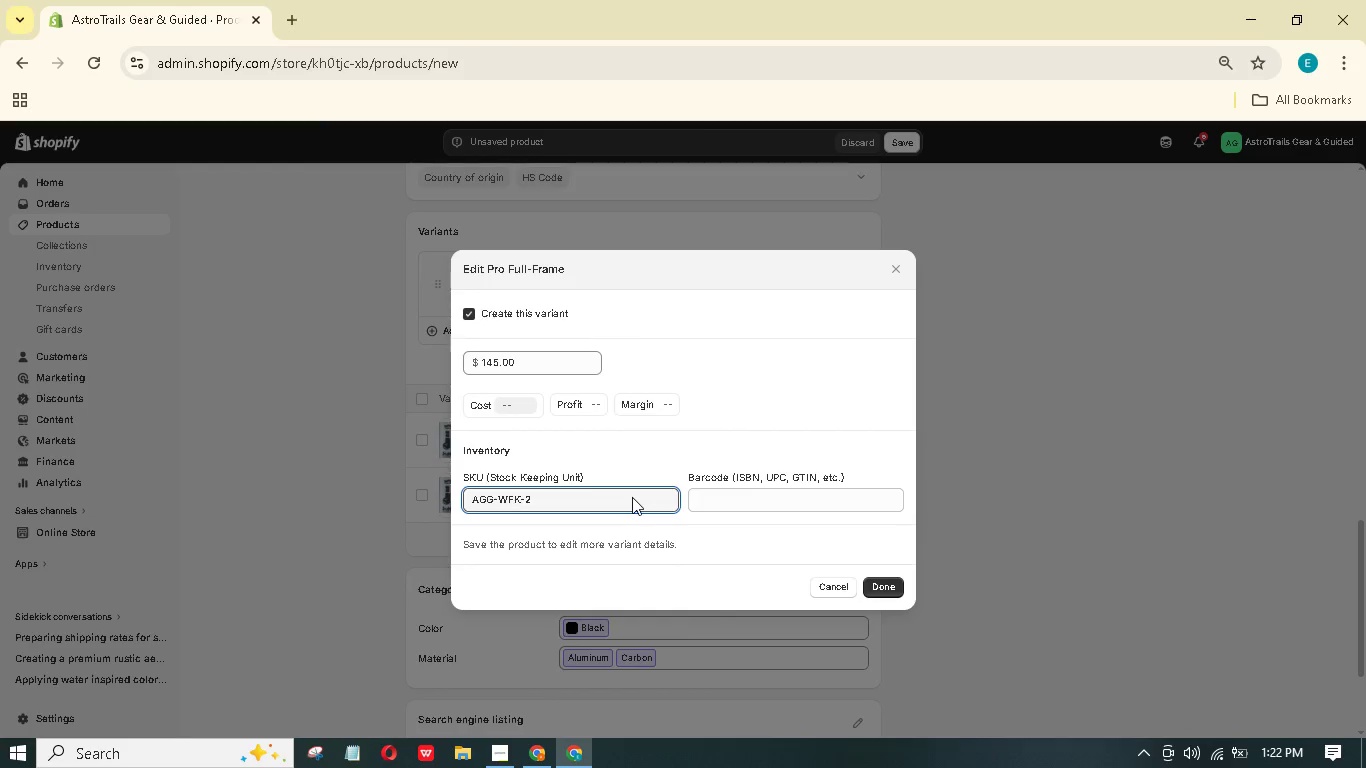 
key(Backspace)
type(PR)
 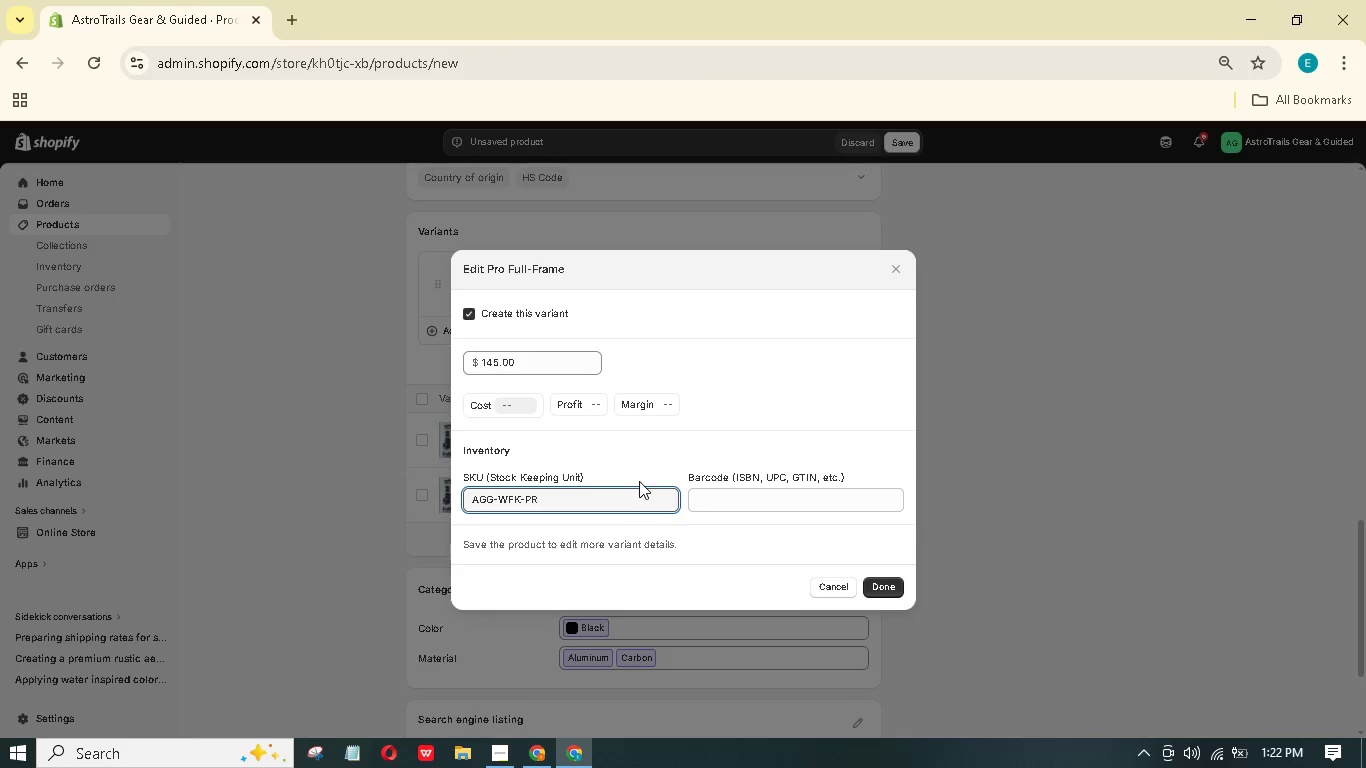 
key(Shift+O)
 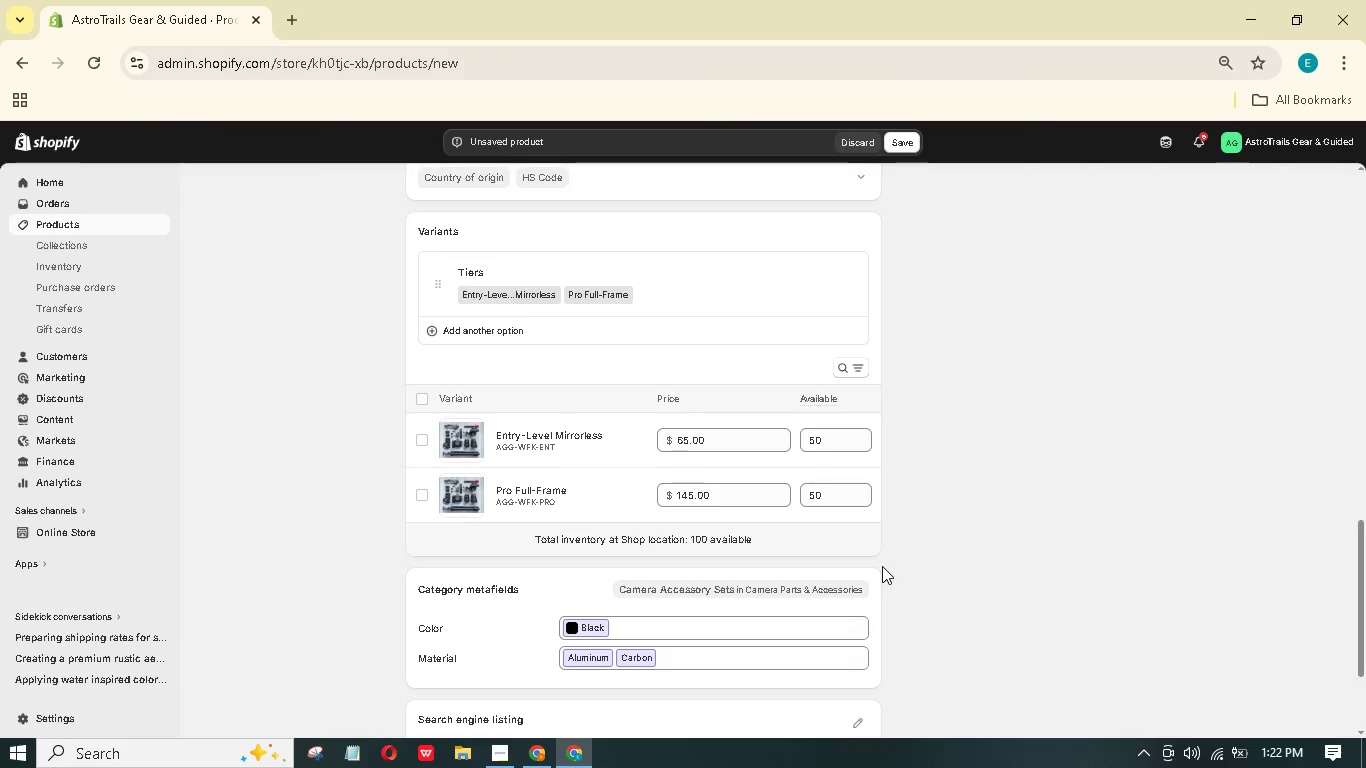 
key(D)
 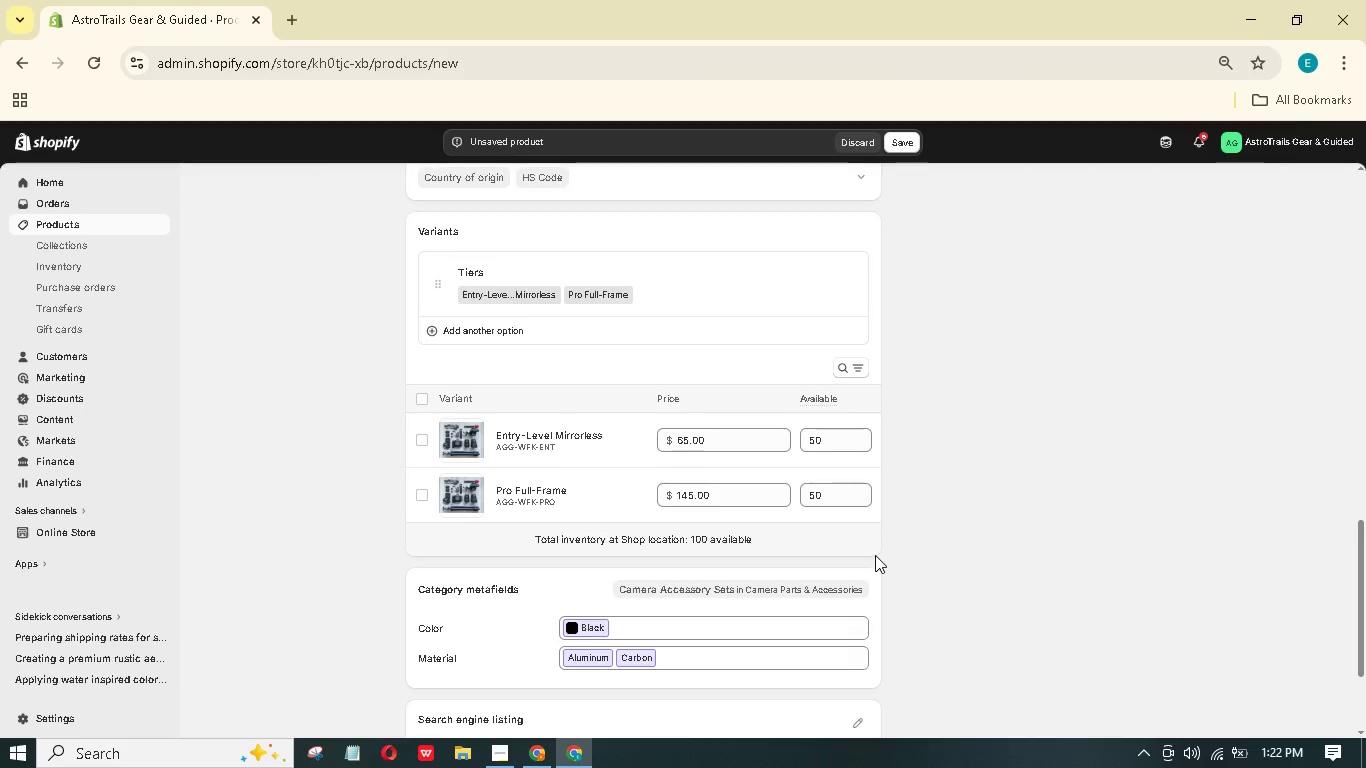 
scroll: coordinate [875, 547], scroll_direction: down, amount: 5.0
 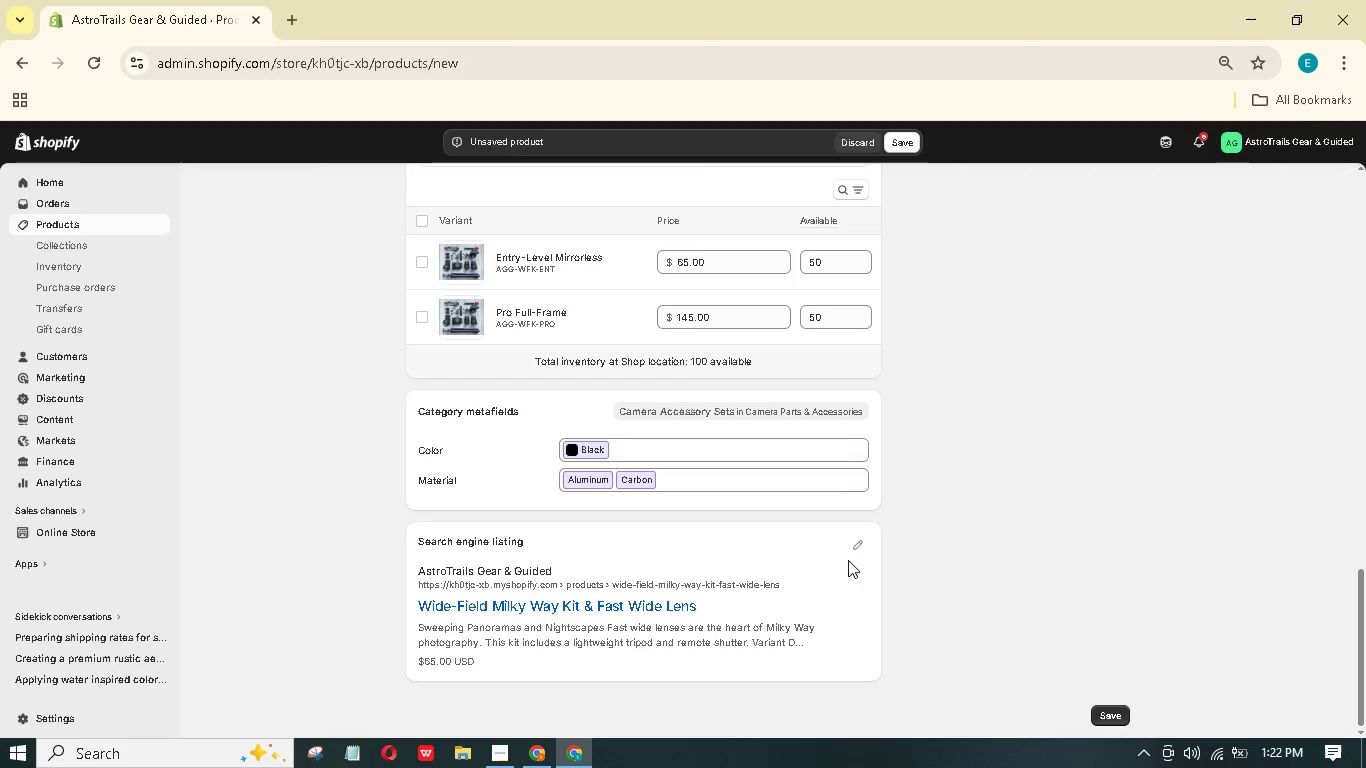 
left_click([851, 551])
 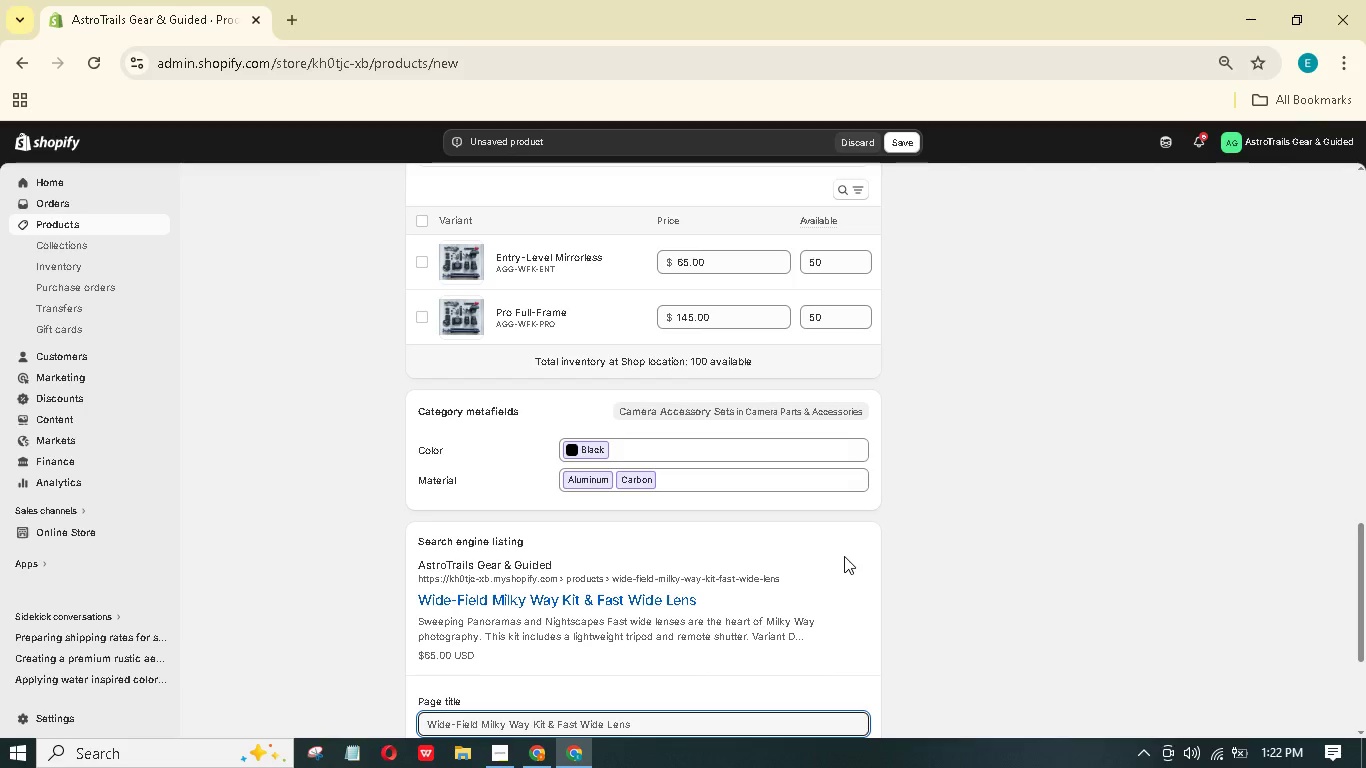 
scroll: coordinate [844, 556], scroll_direction: down, amount: 3.0
 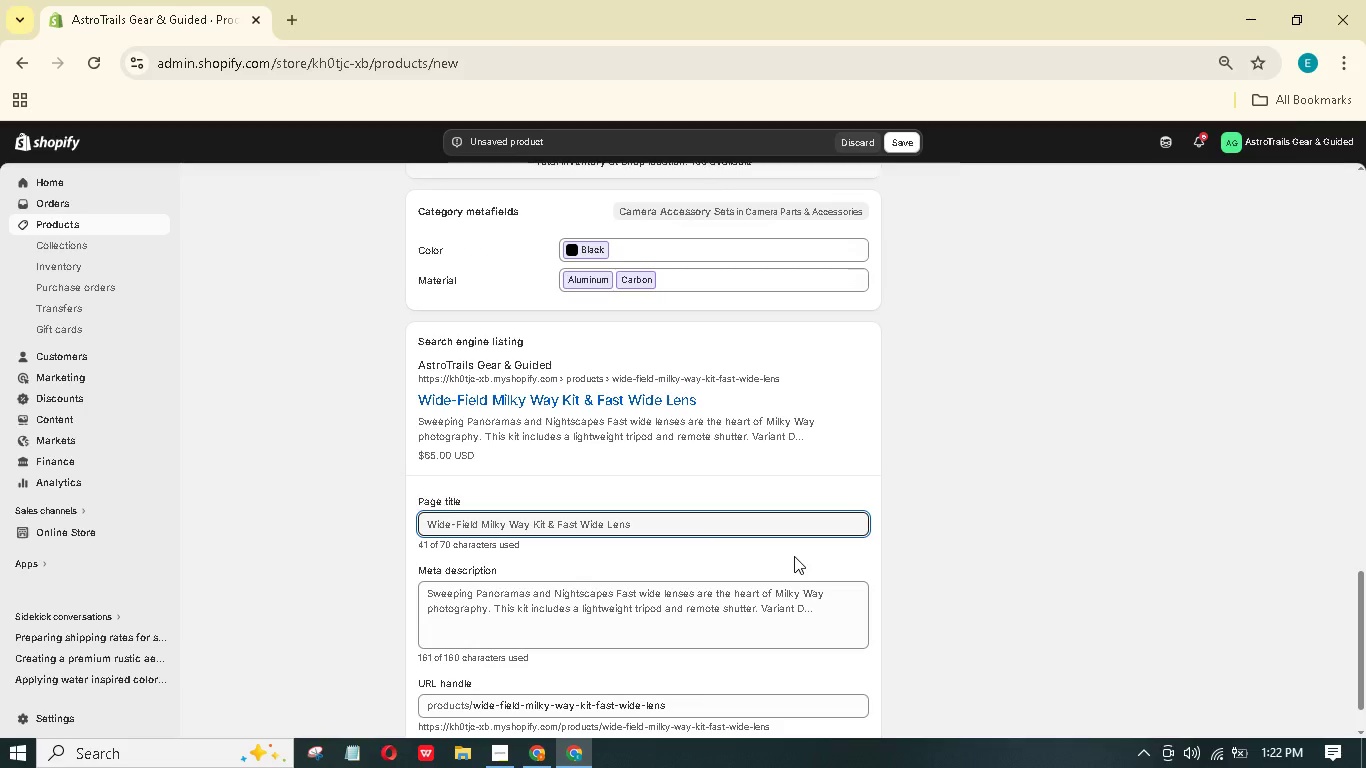 
wait(10.41)
 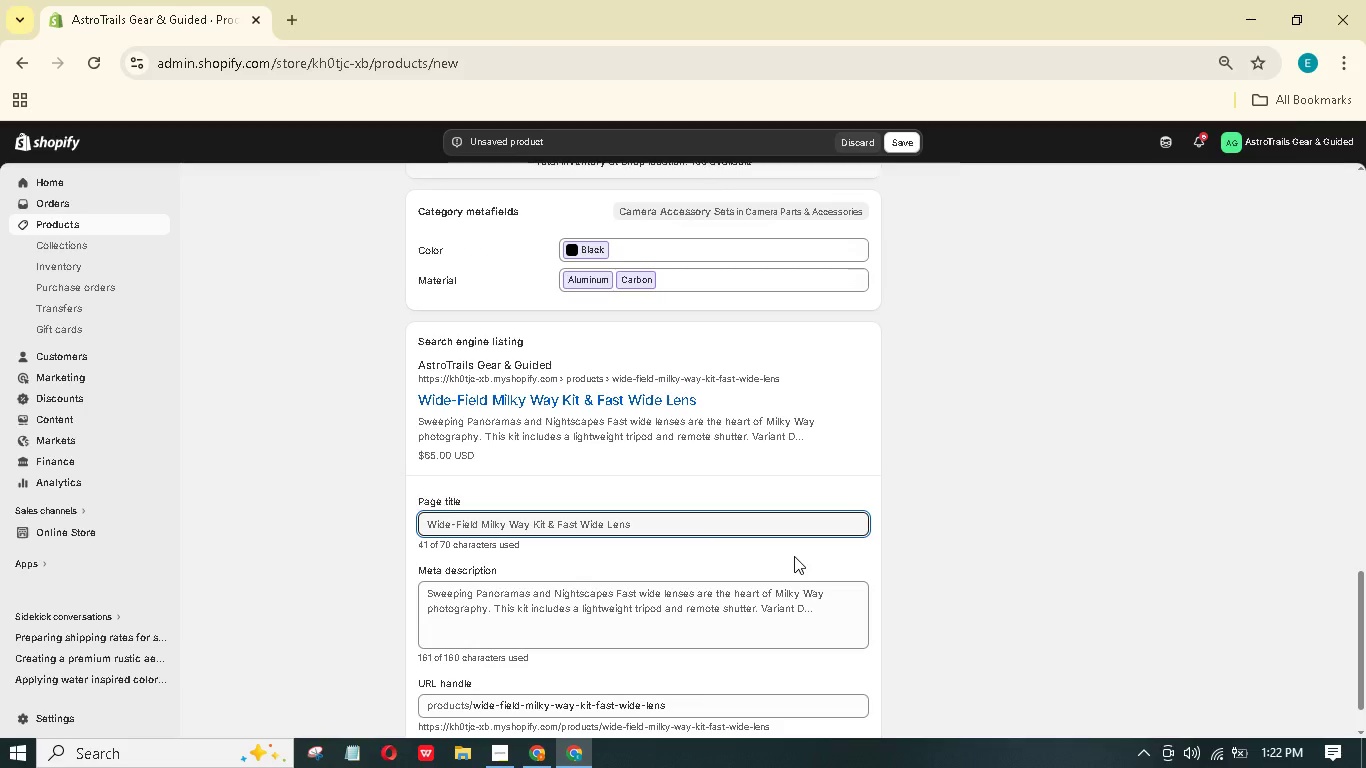 
hold_key(key=ArrowLeft, duration=0.95)
 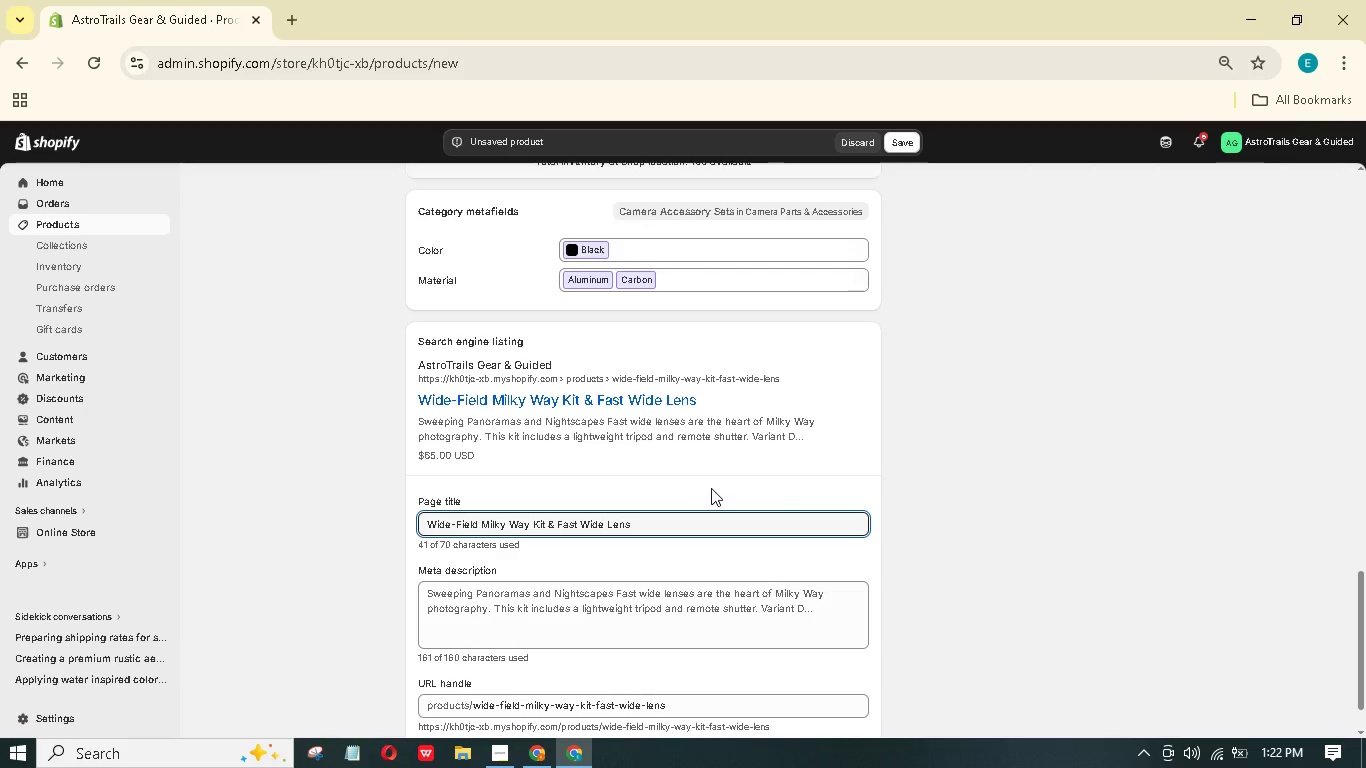 
key(Backspace)
 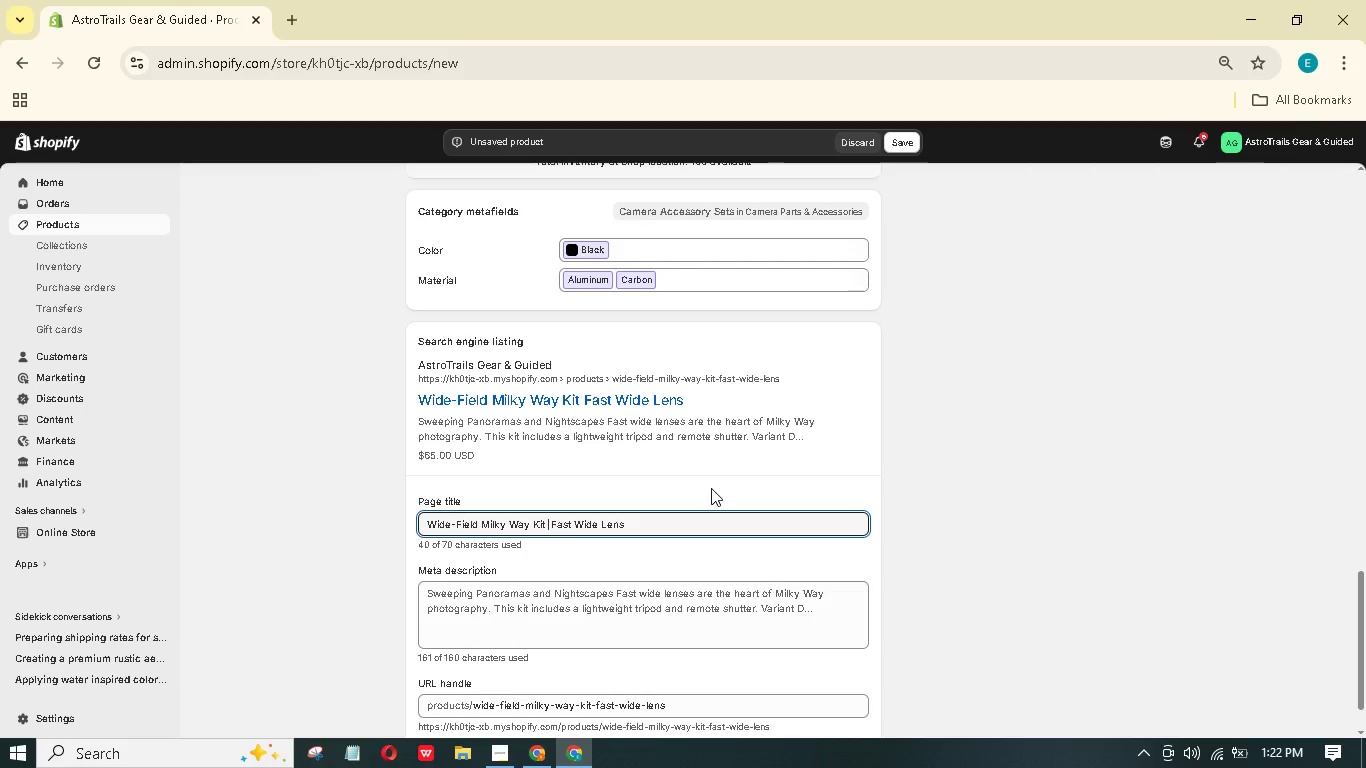 
key(Shift+ShiftRight)
 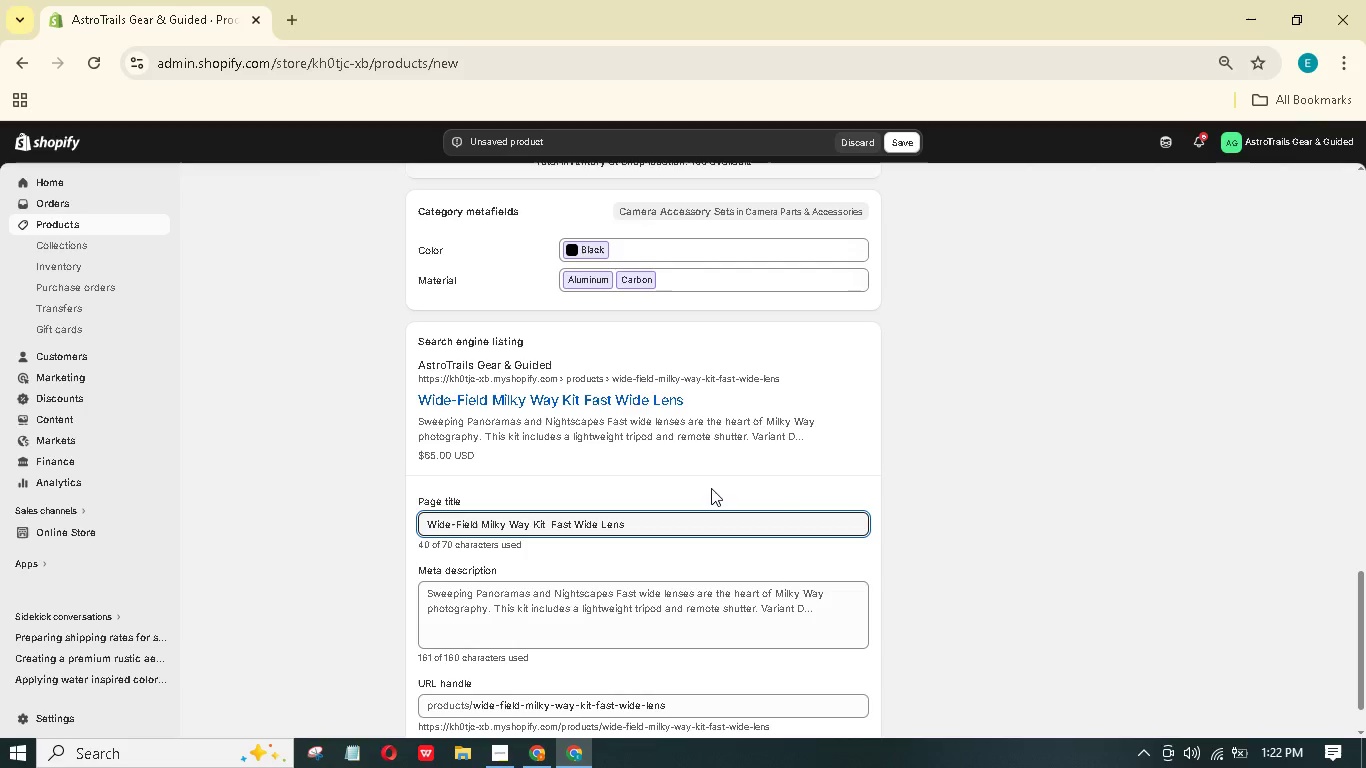 
key(Shift+Backslash)
 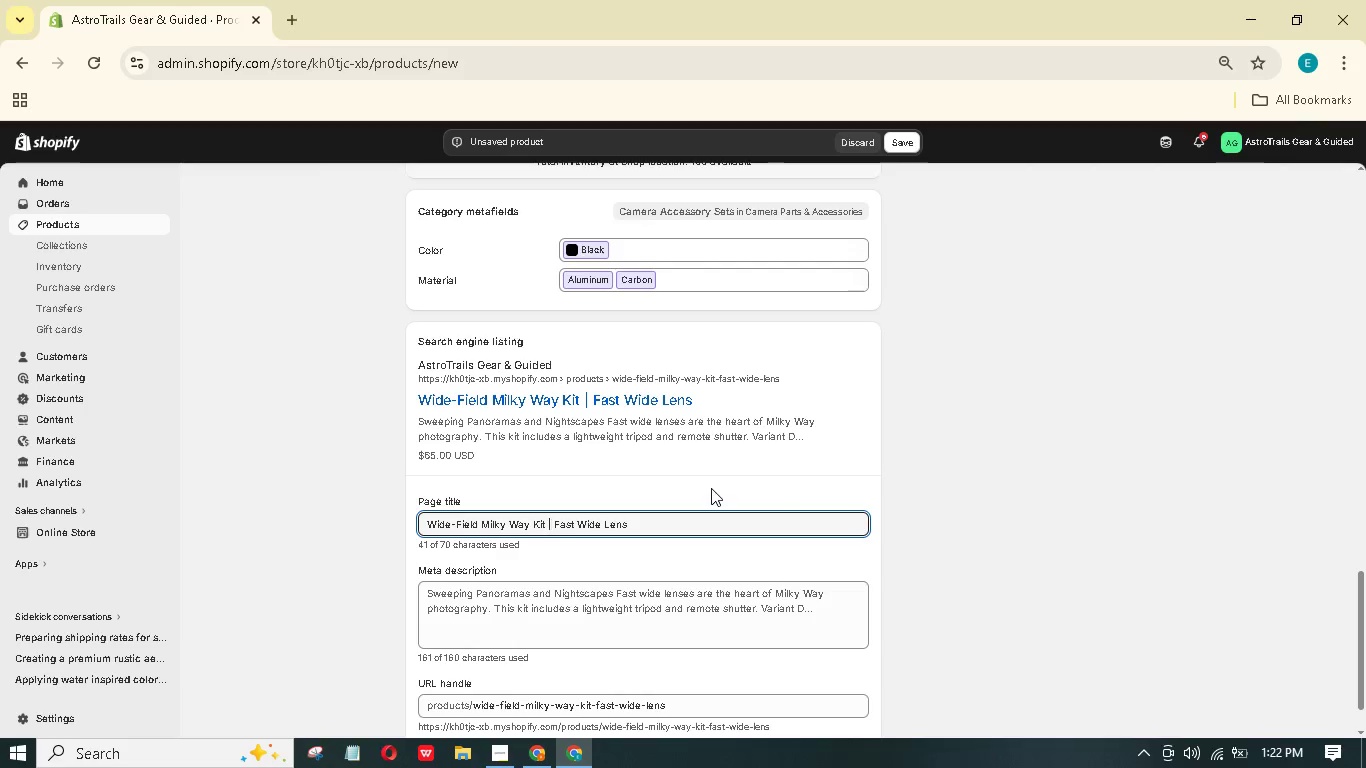 
hold_key(key=ArrowRight, duration=1.08)
 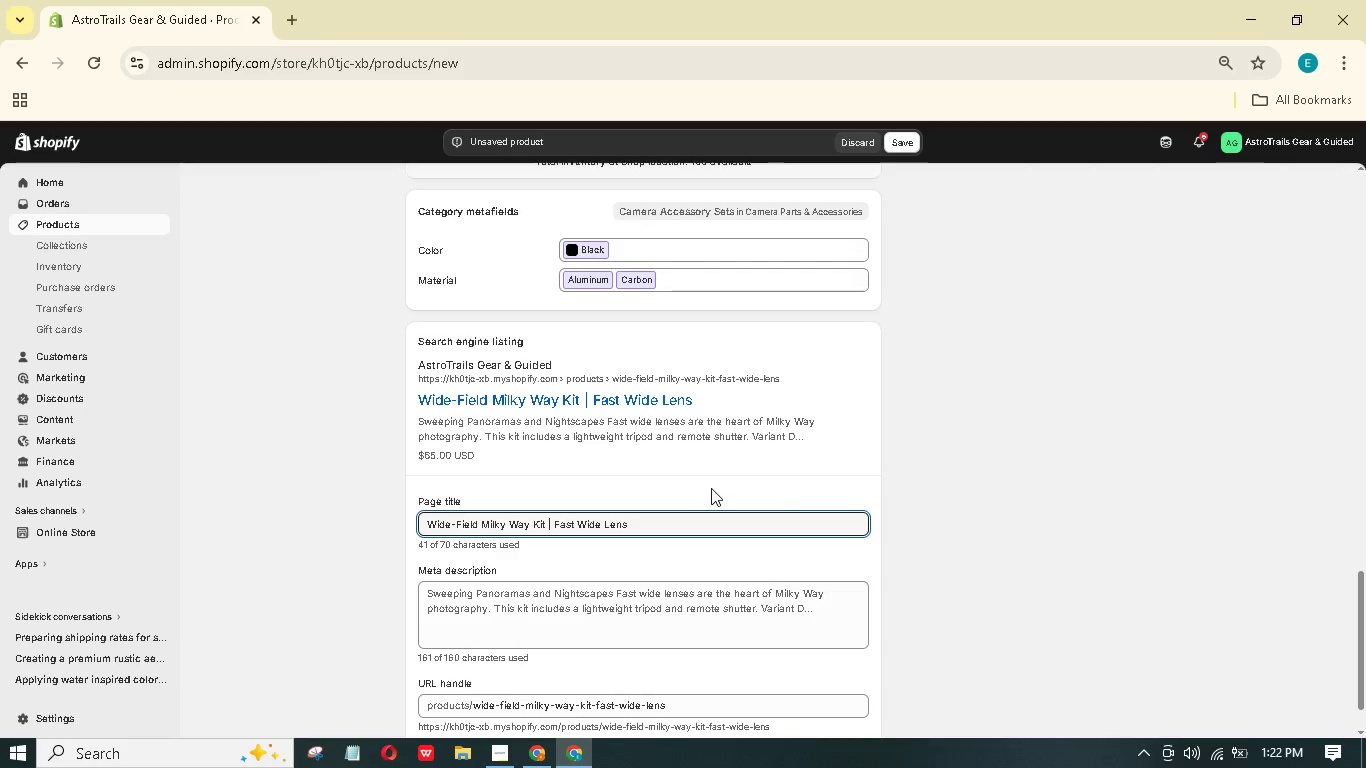 
type( | Rent | Astr)
key(Backspace)
type(ro)
 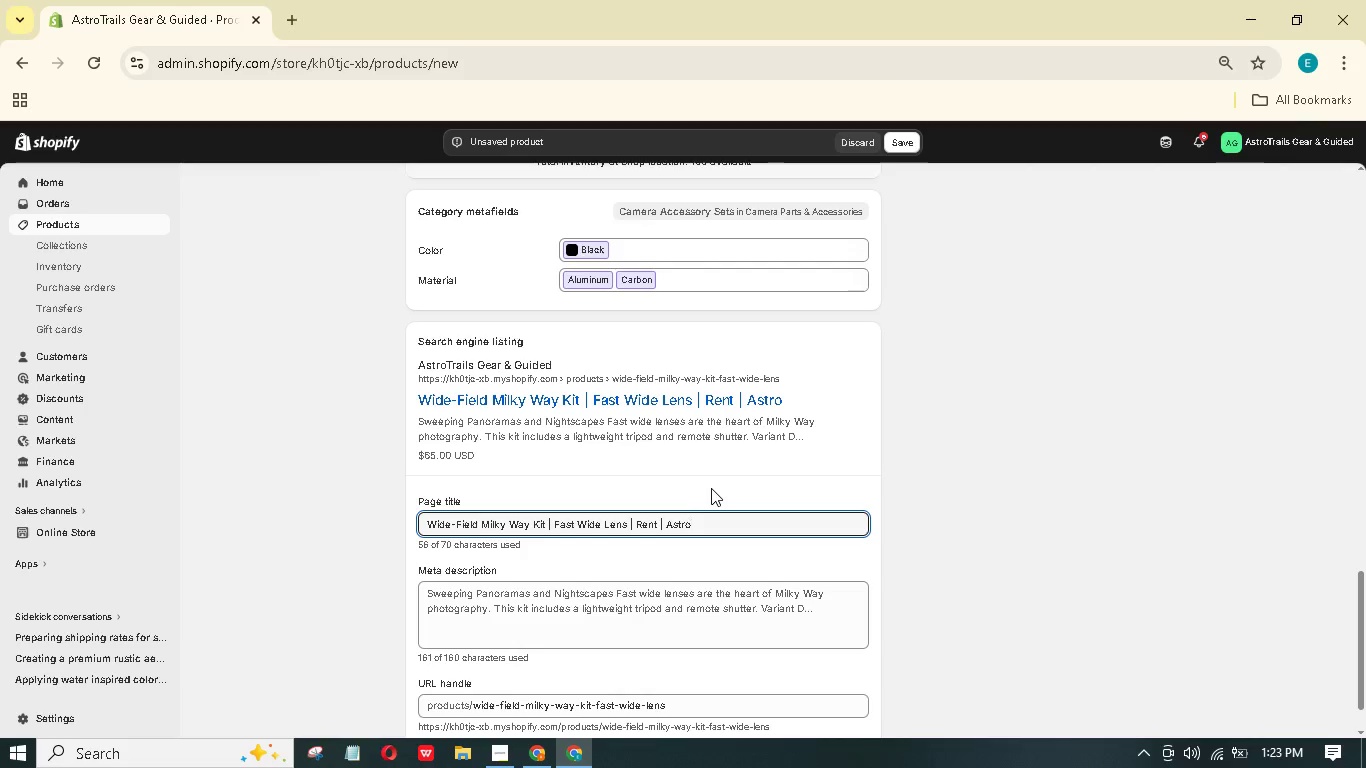 
type(Trails)
 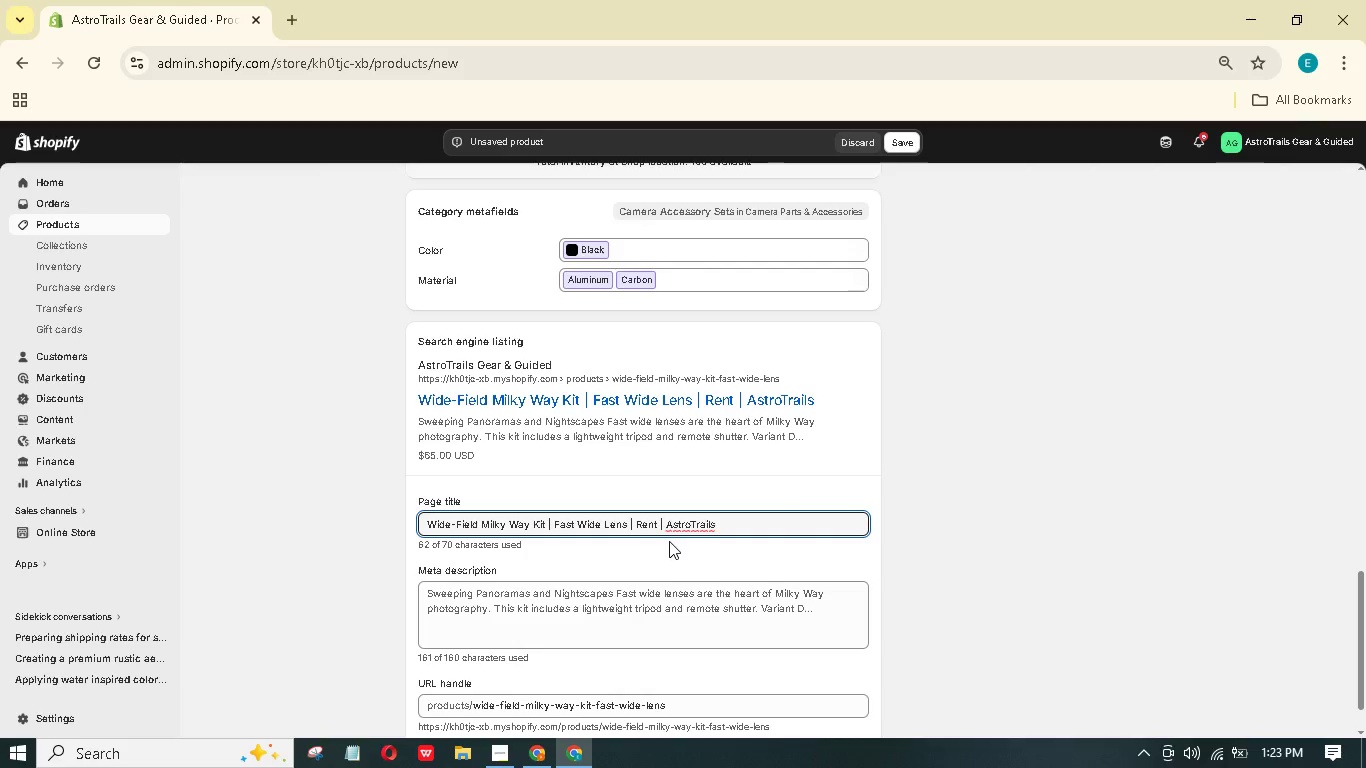 
wait(10.47)
 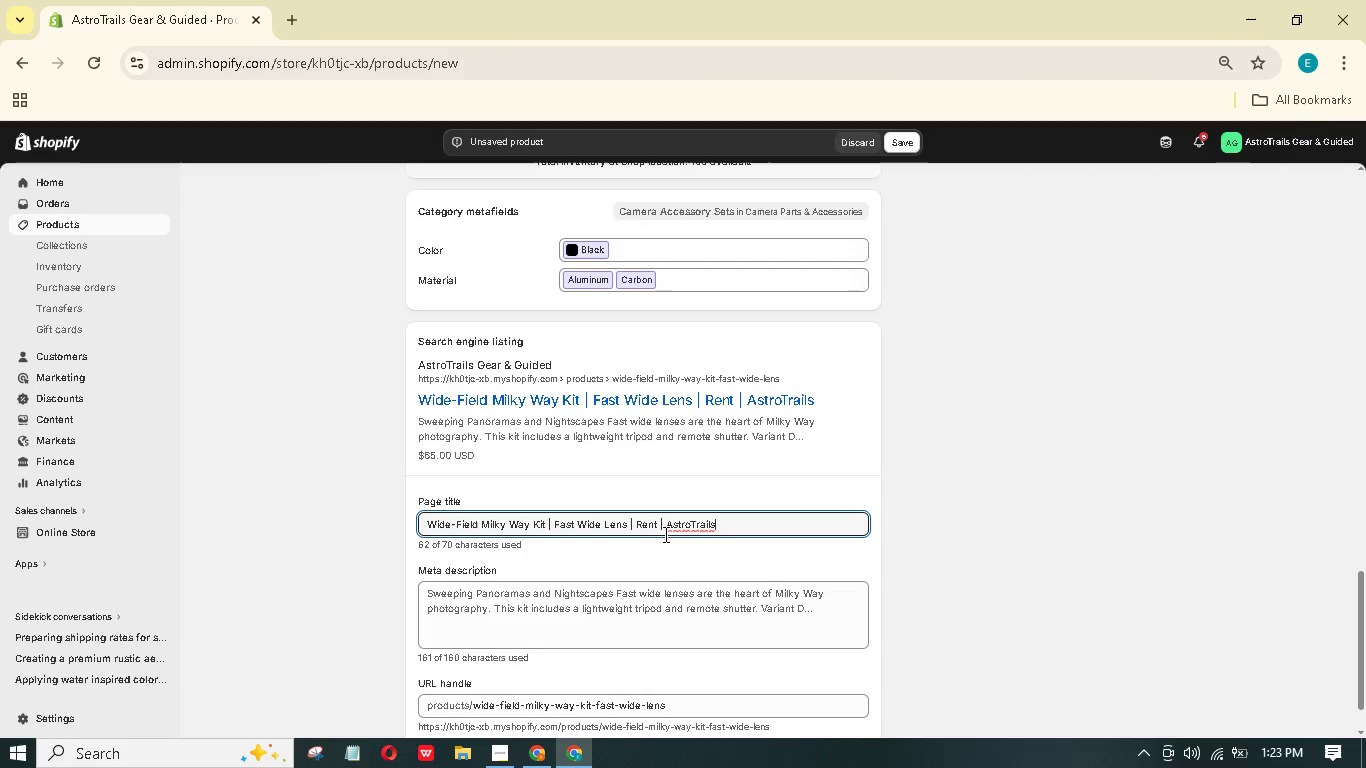 
key(Control+A)
 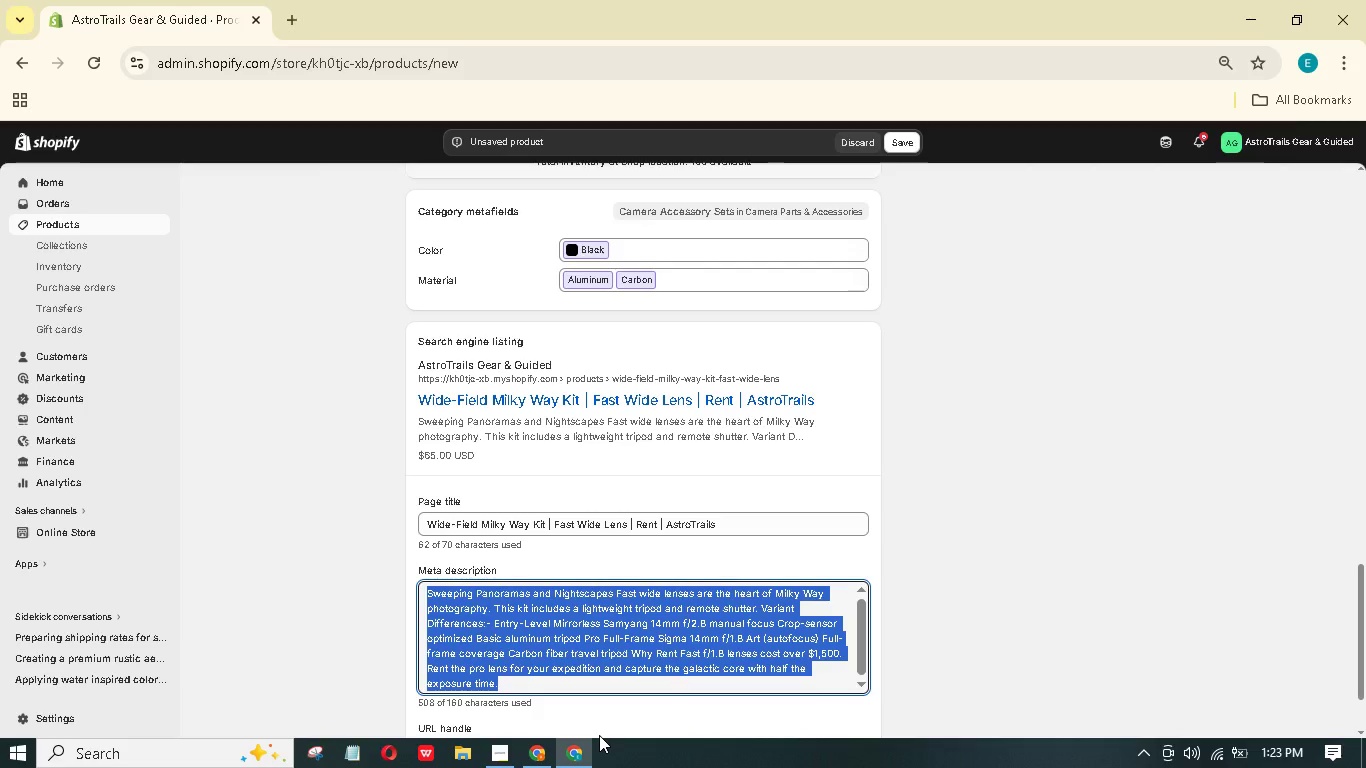 
key(Backspace)
type(Rent a fast wide-angle lens for Milky way panoramas. Entry f/2.8 or f/1.8. Includes tripod. Book your kit.)
 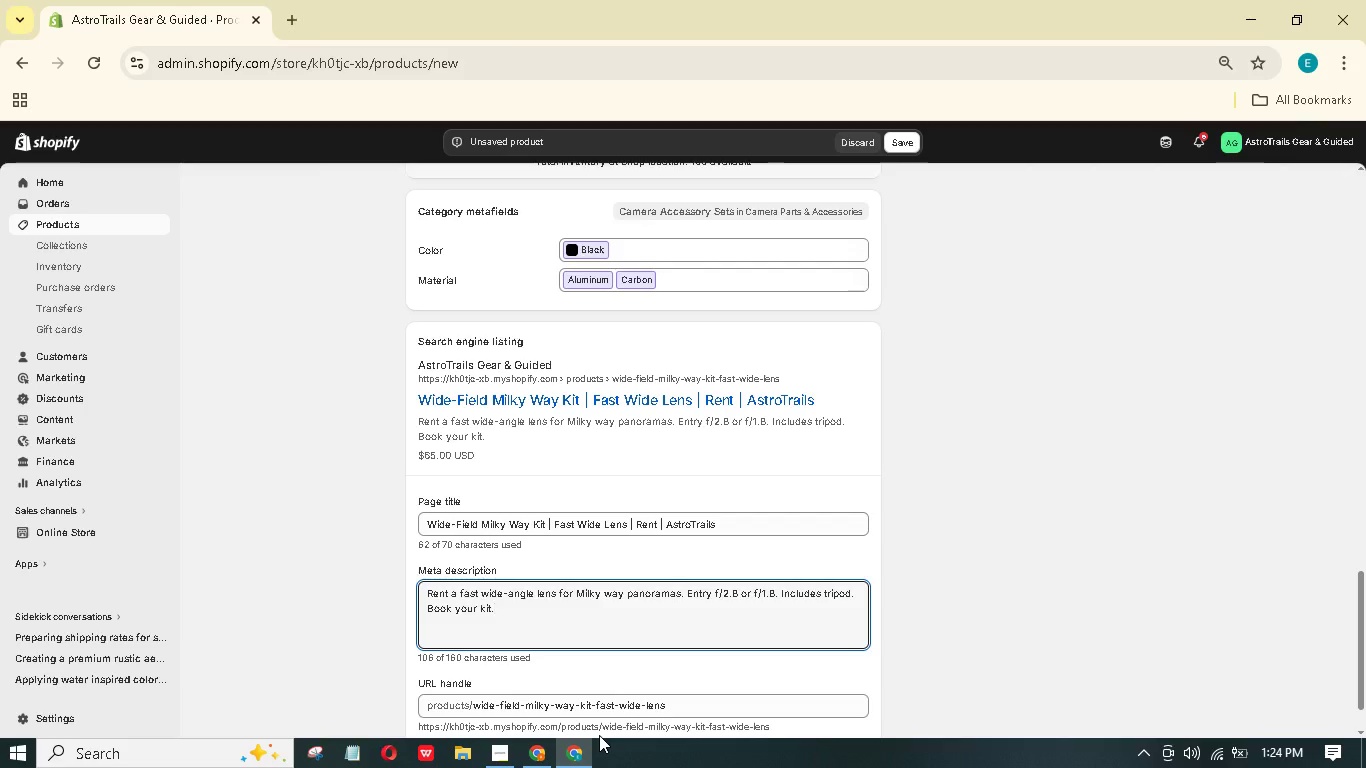 
wait(5.38)
 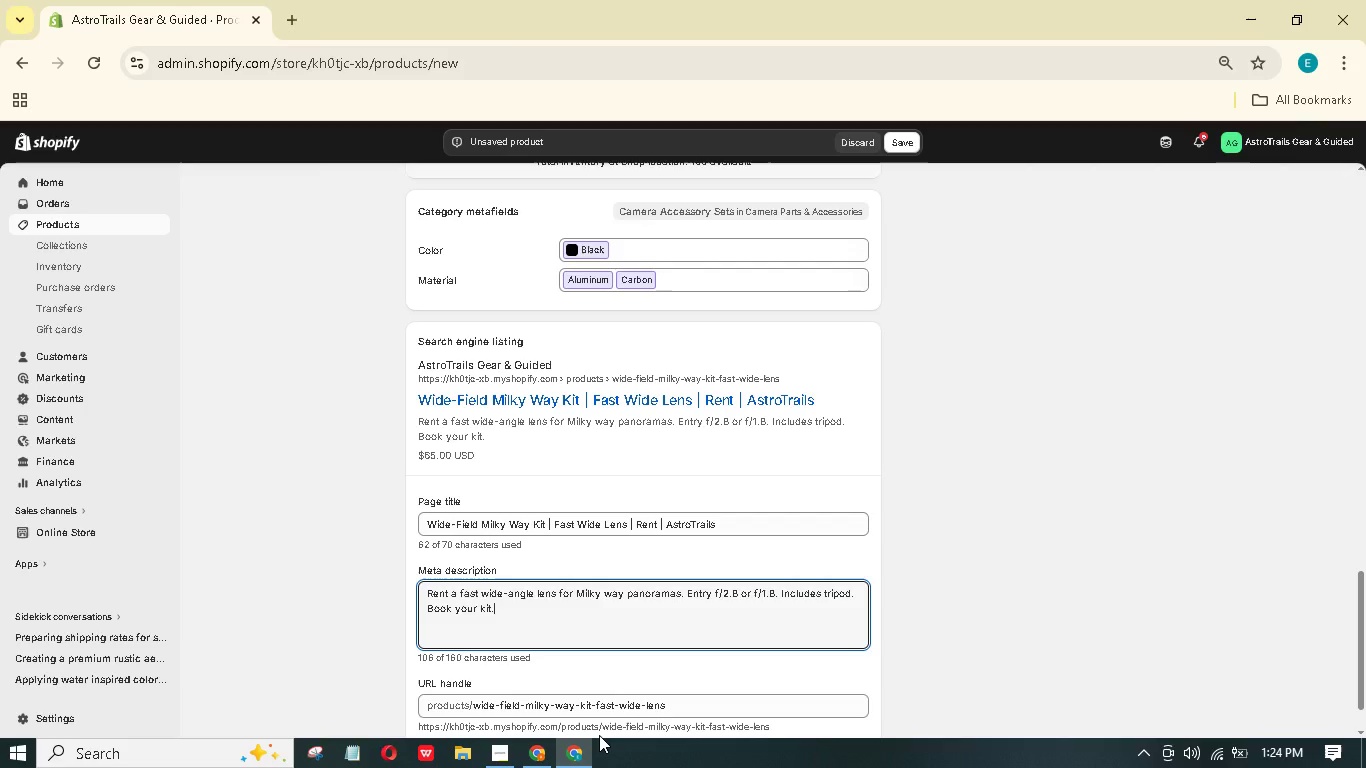 
key(Space)
 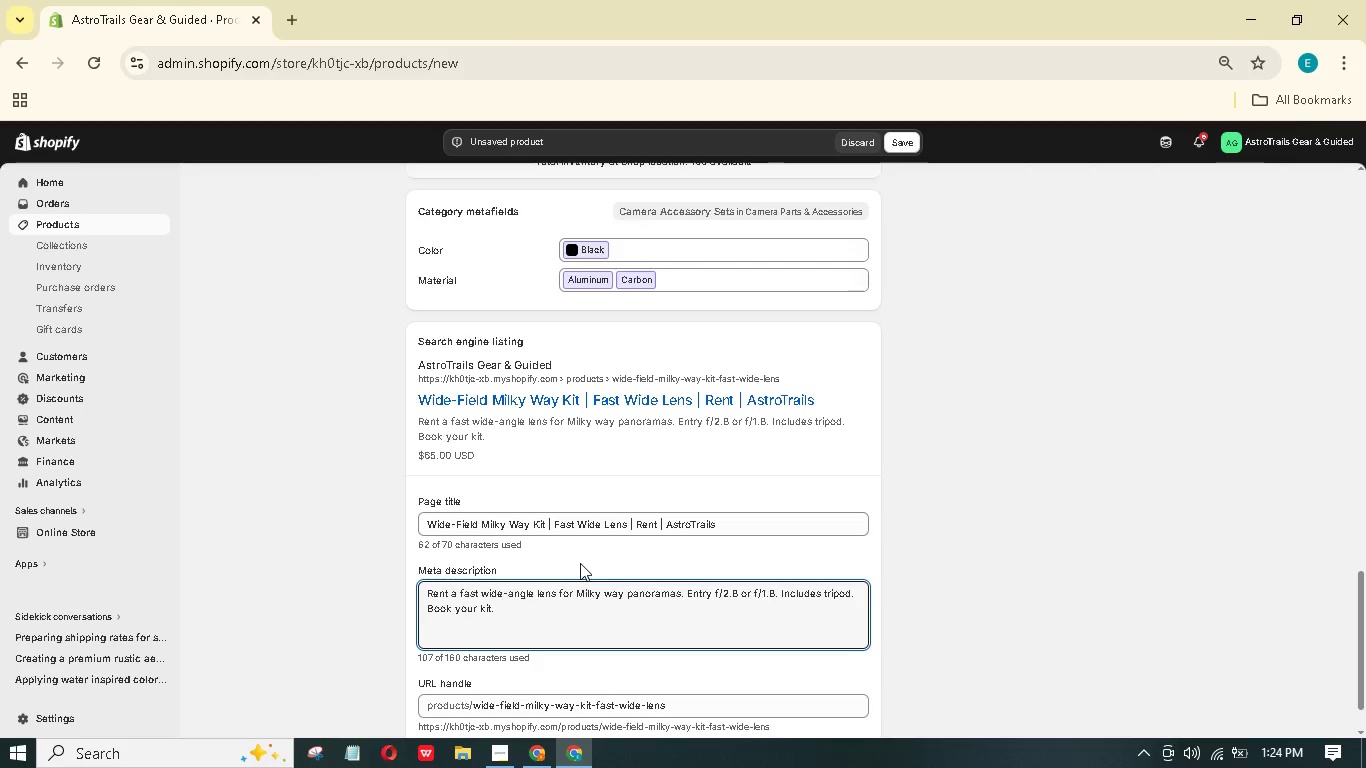 
wait(13.34)
 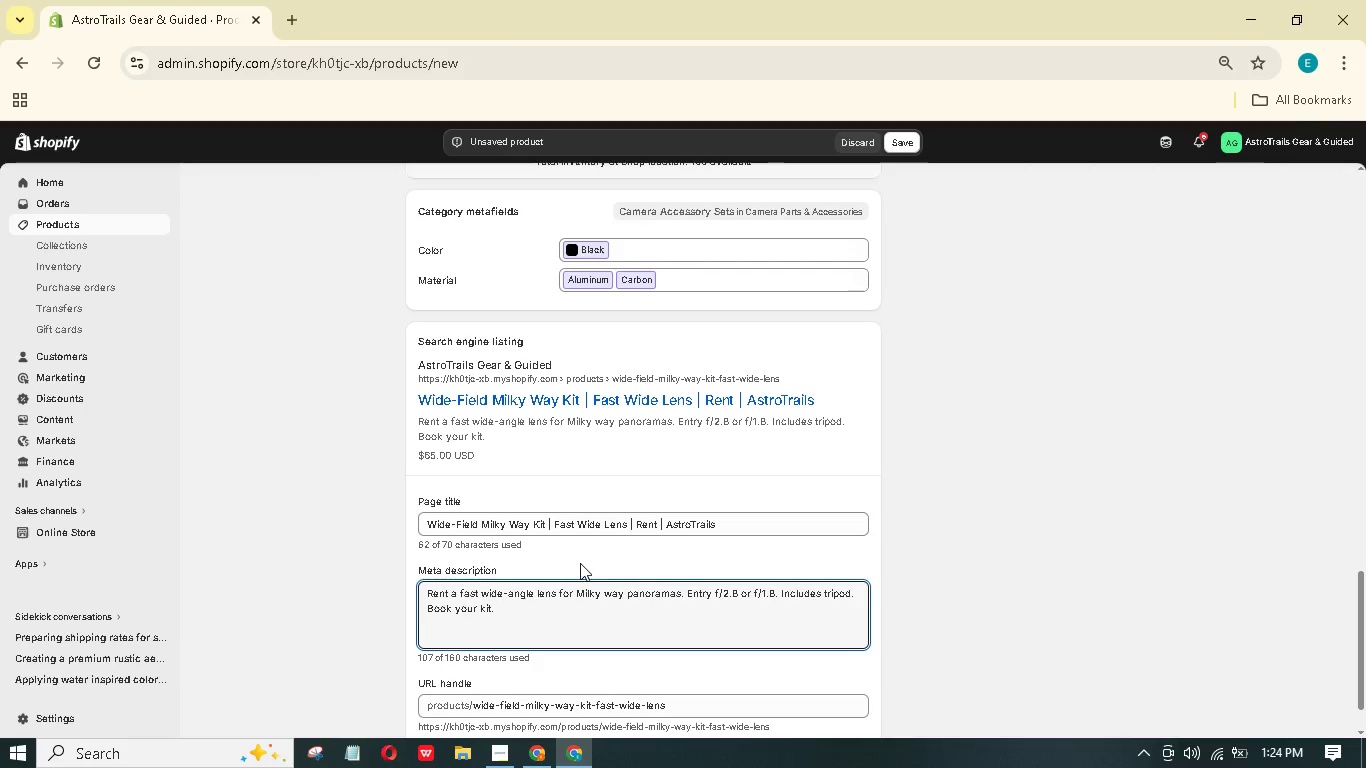 
left_click([427, 612])
 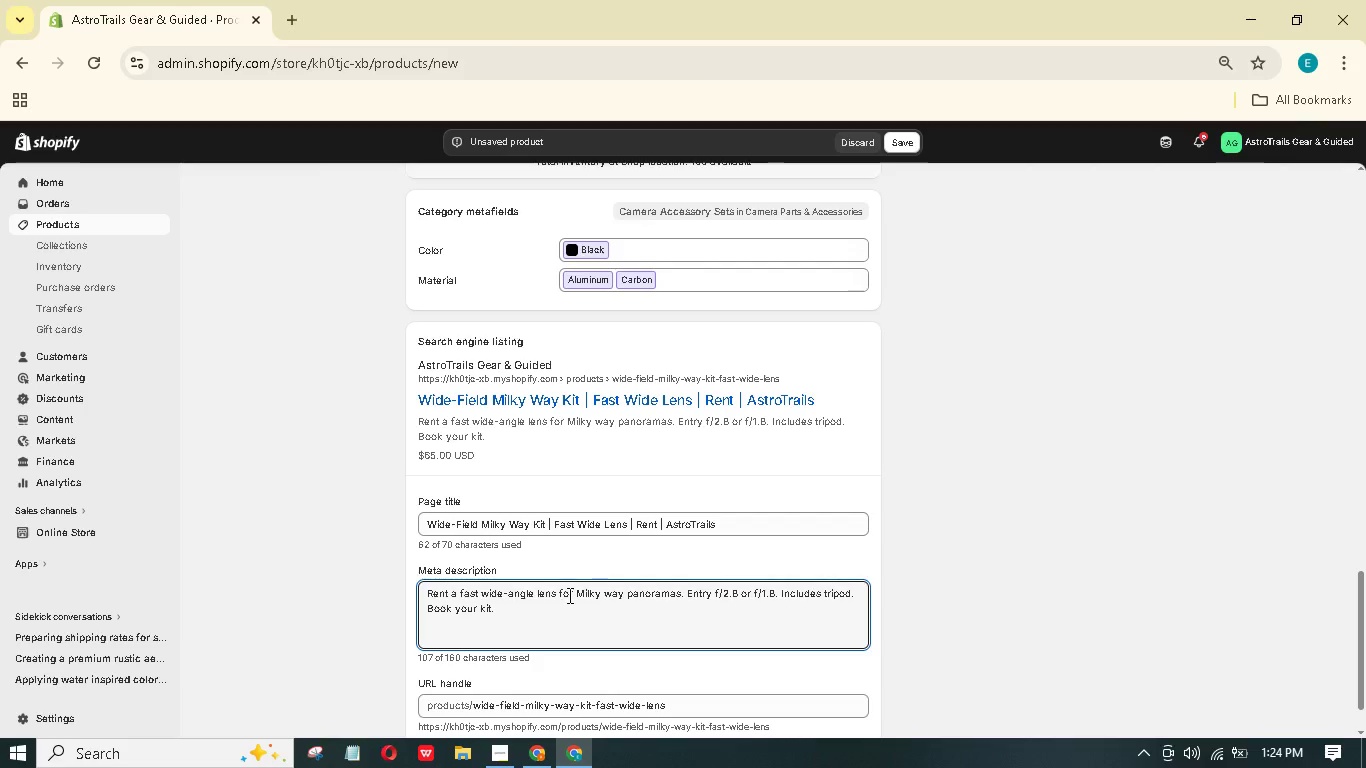 
left_click([559, 608])
 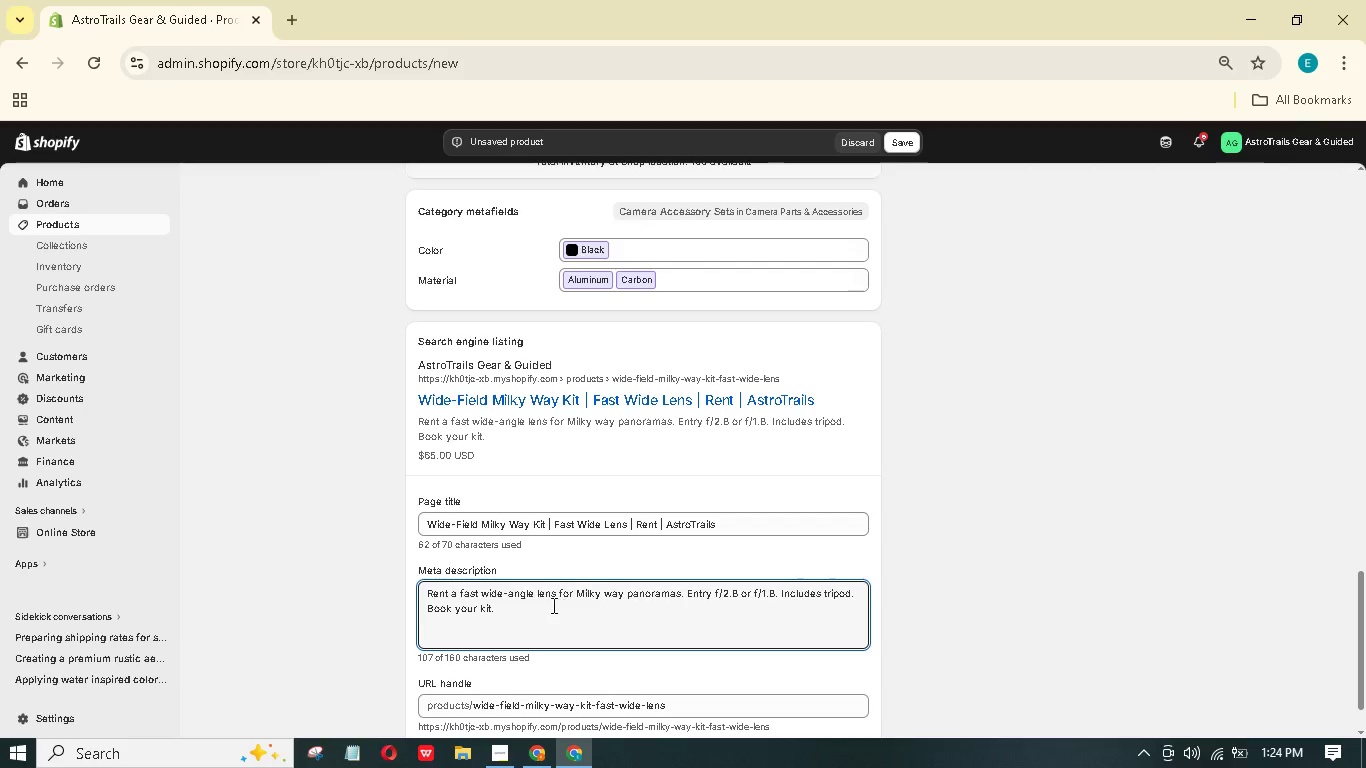 
type(Entry )
 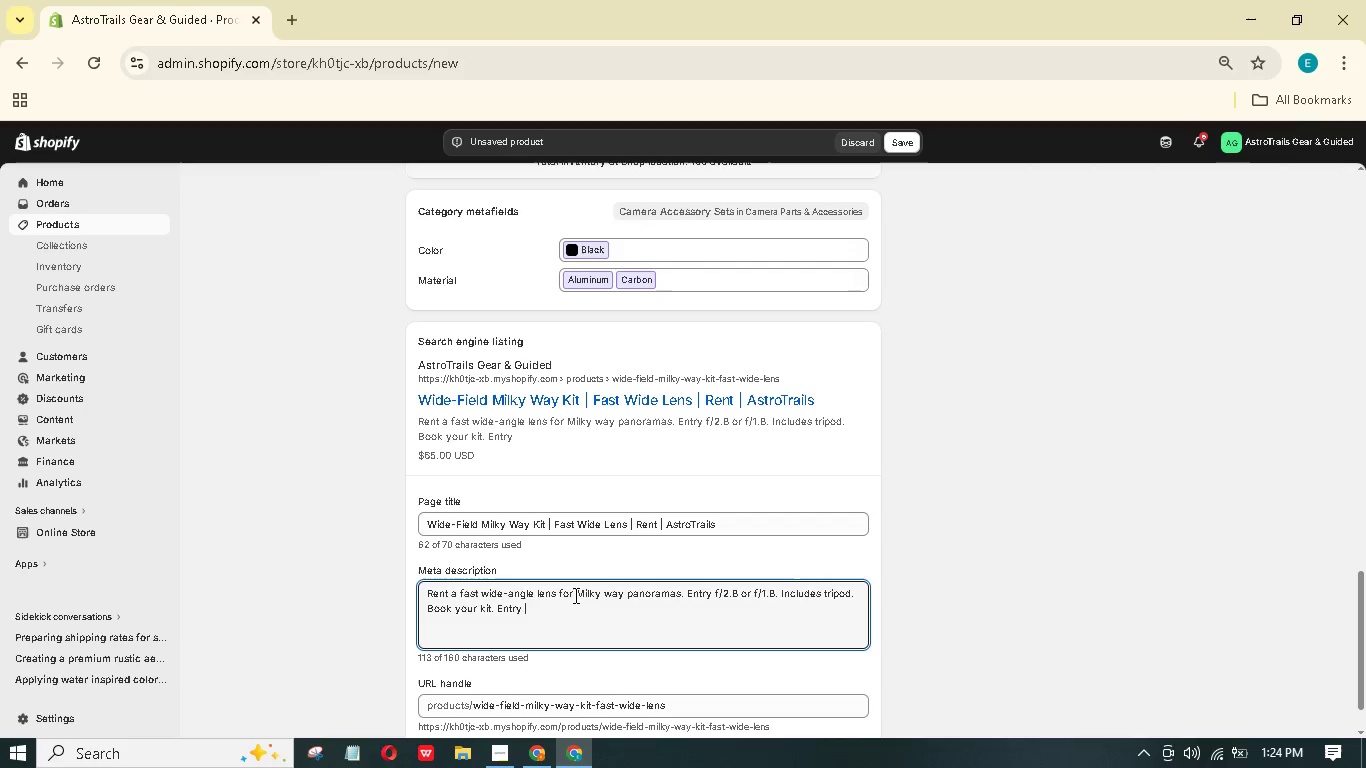 
wait(7.7)
 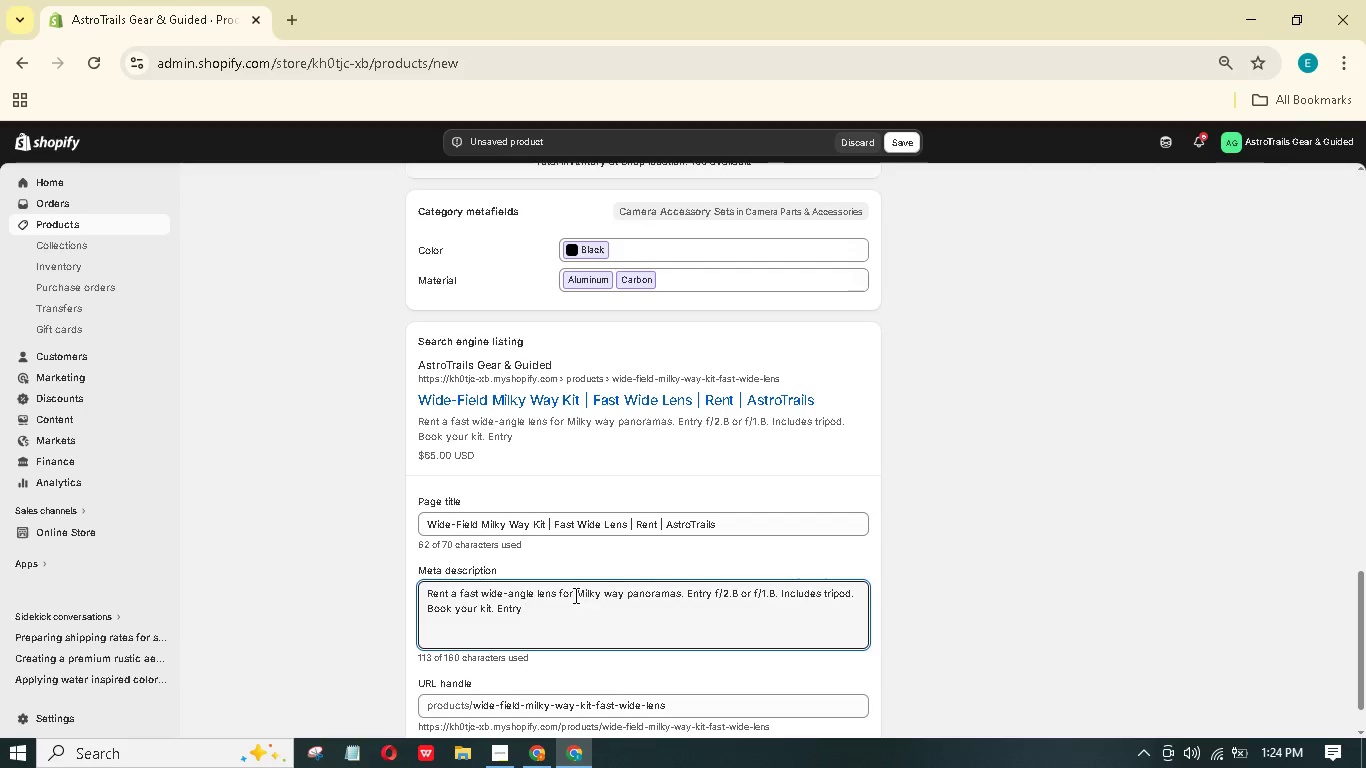 
type(level)
 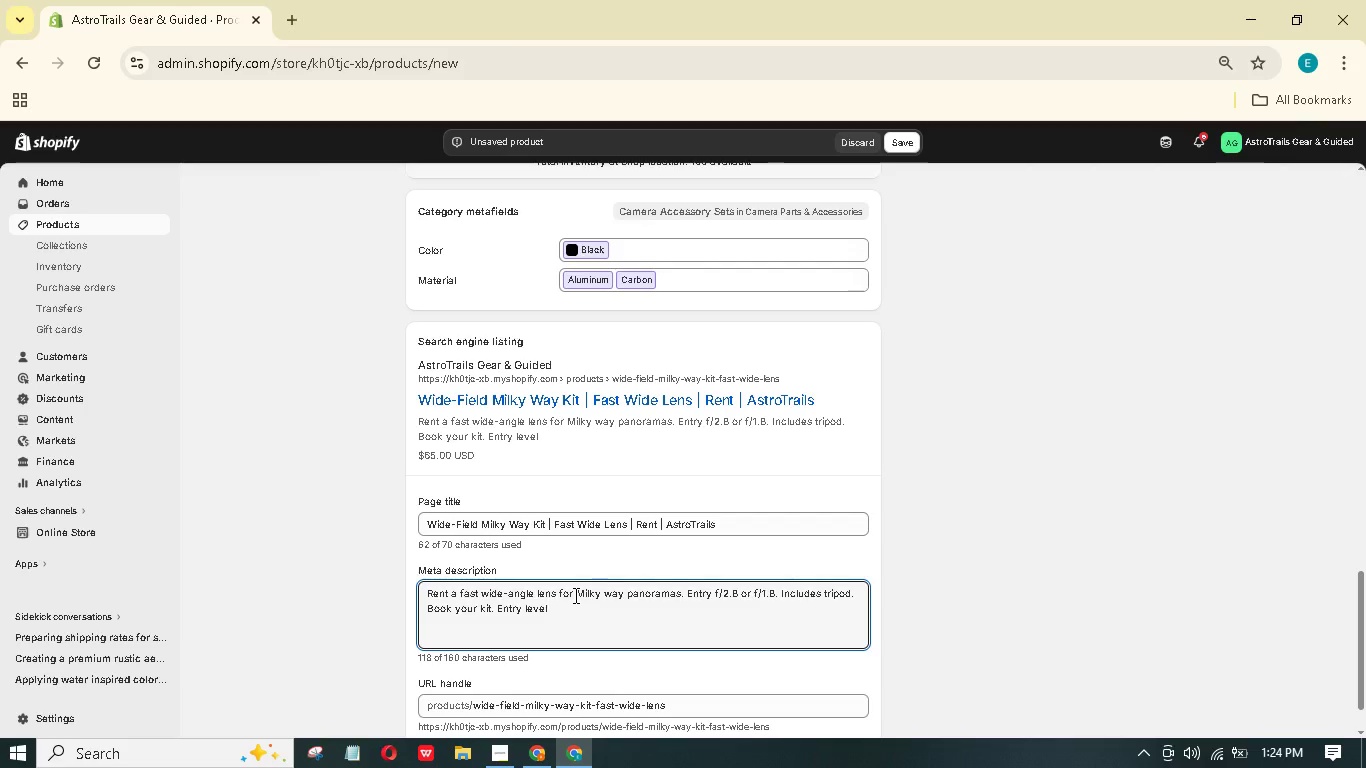 
wait(7.92)
 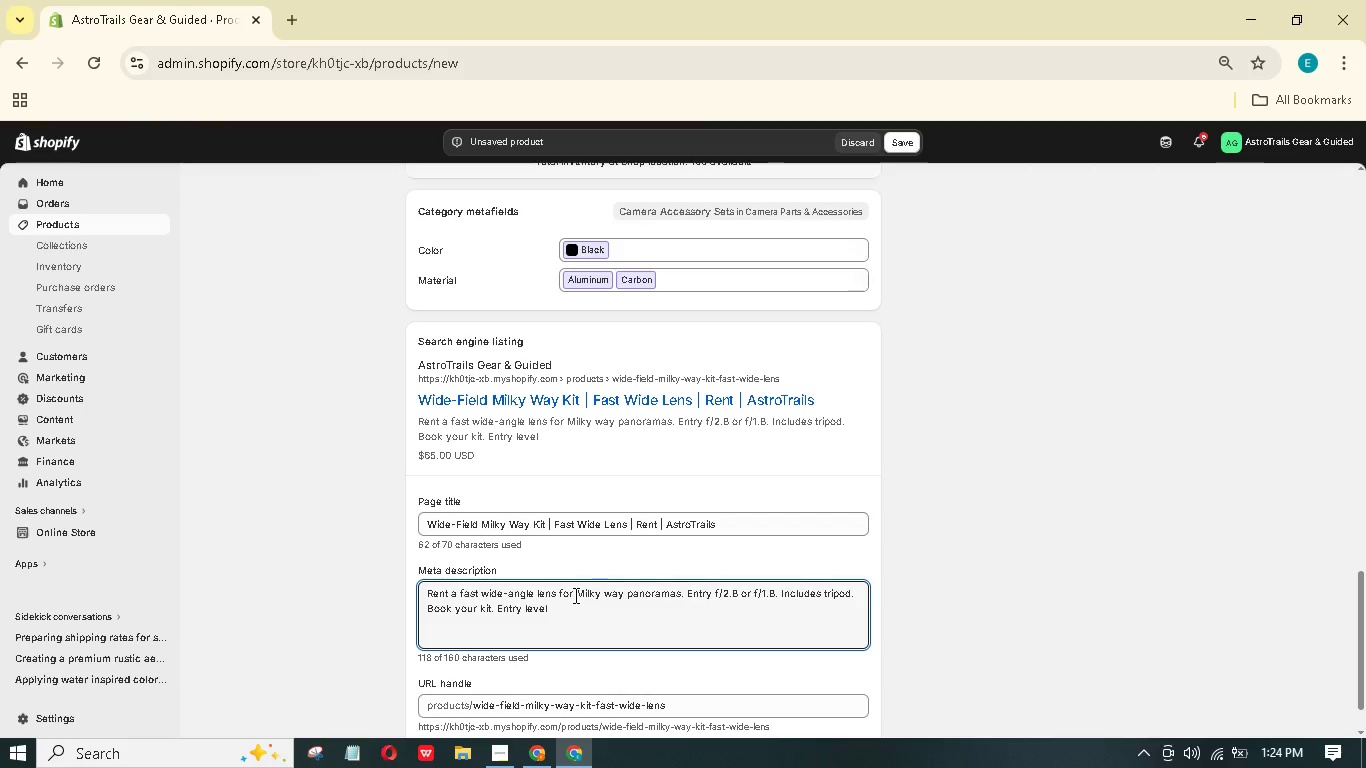 
key(Space)
 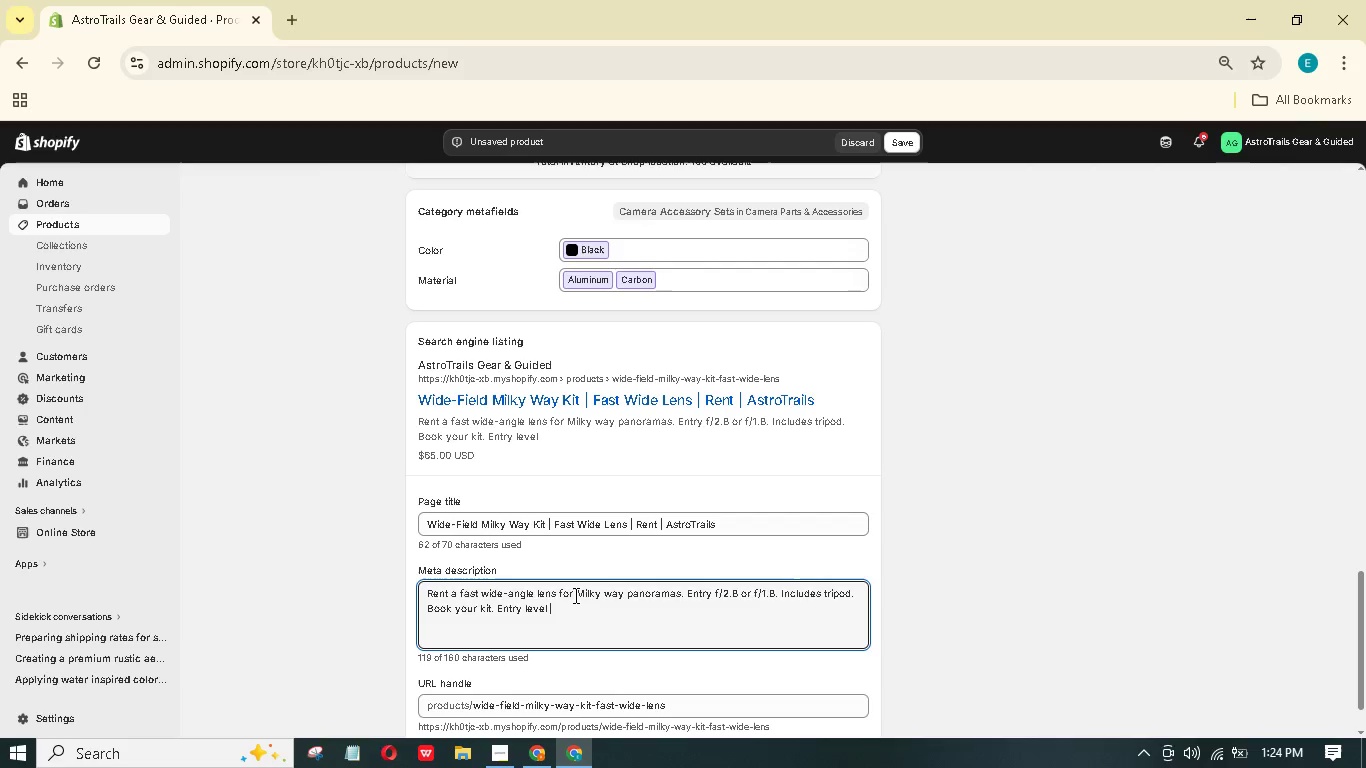 
key(Shift+7)
 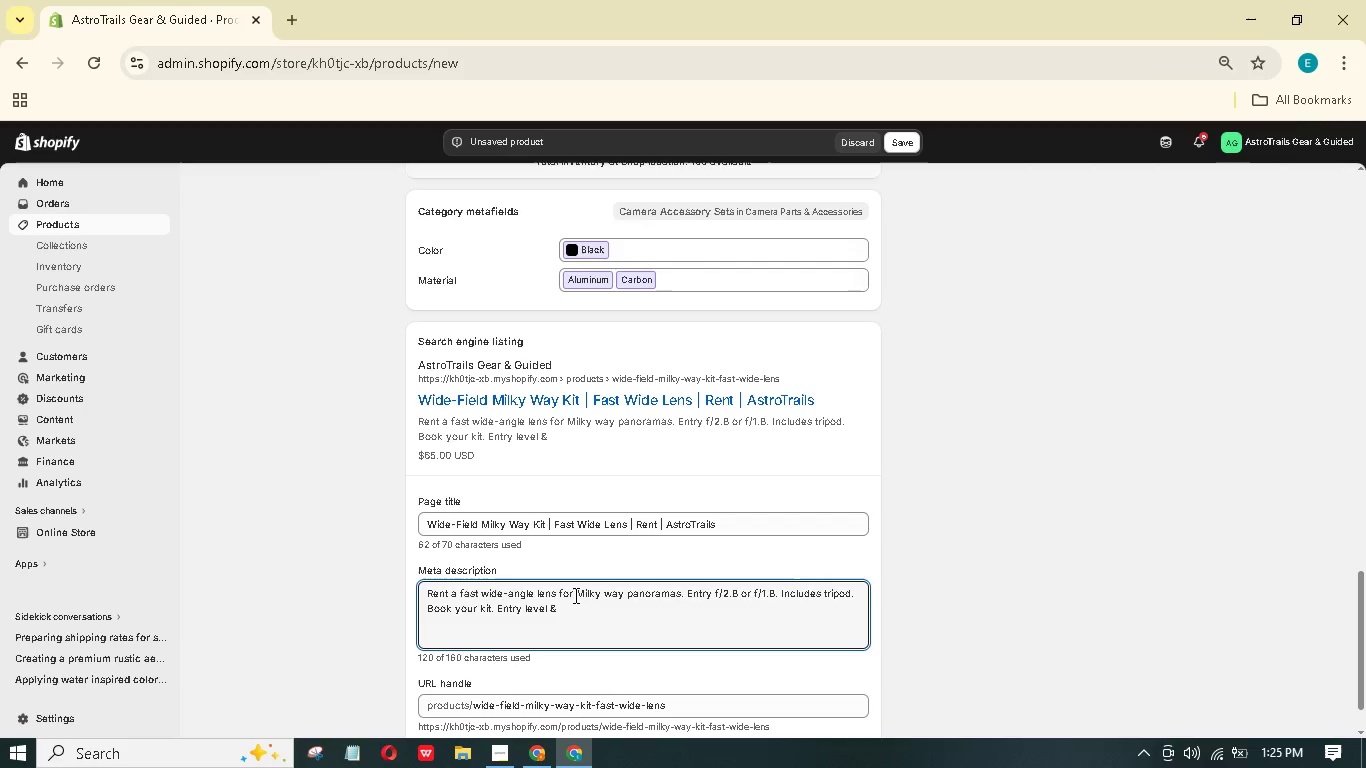 
key(Space)
 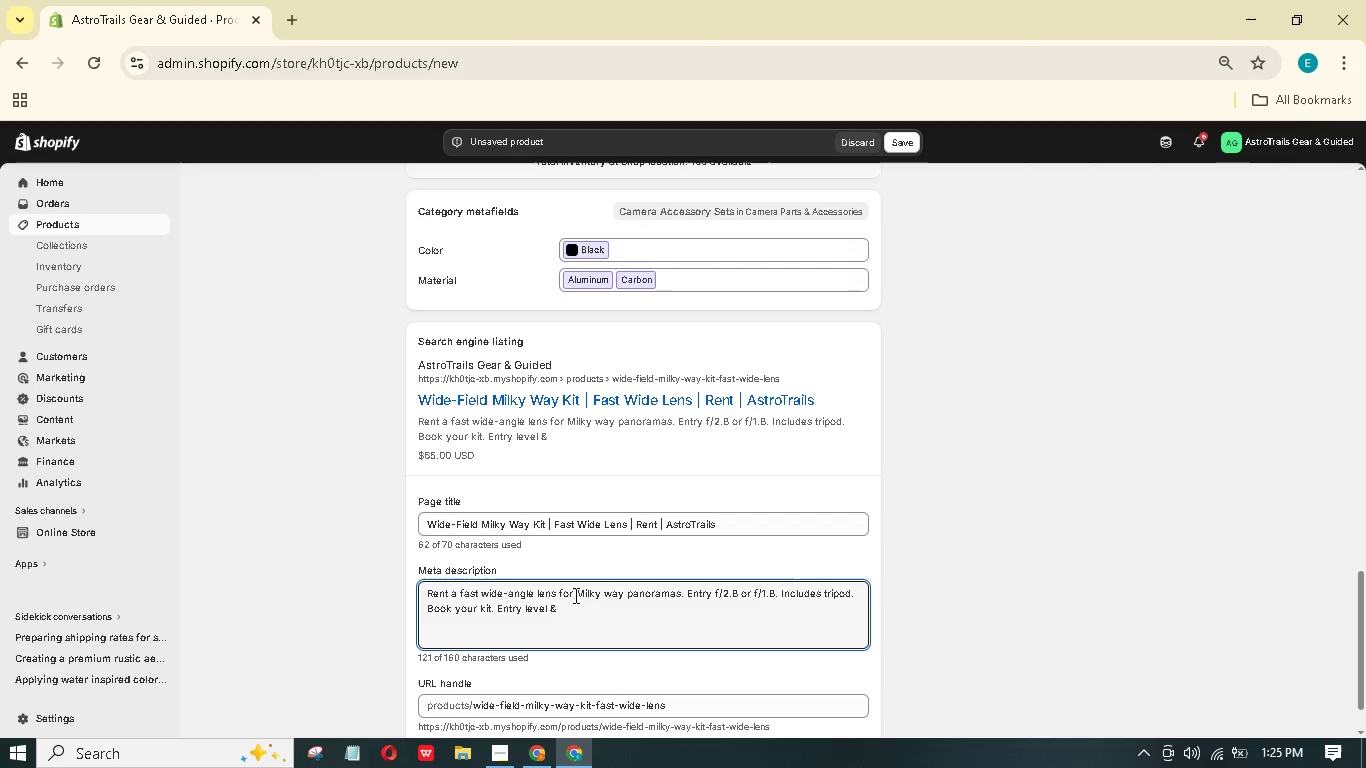 
wait(7.62)
 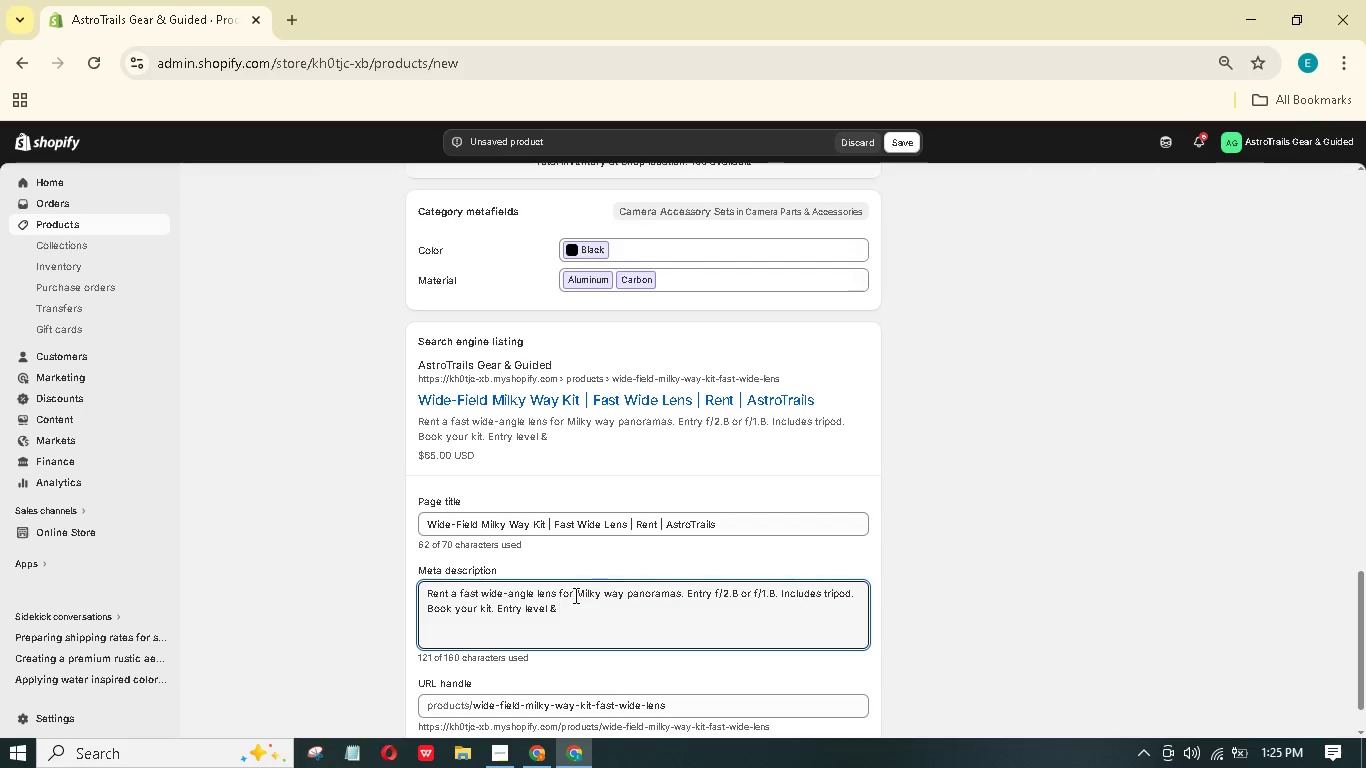 
type(Pro)
 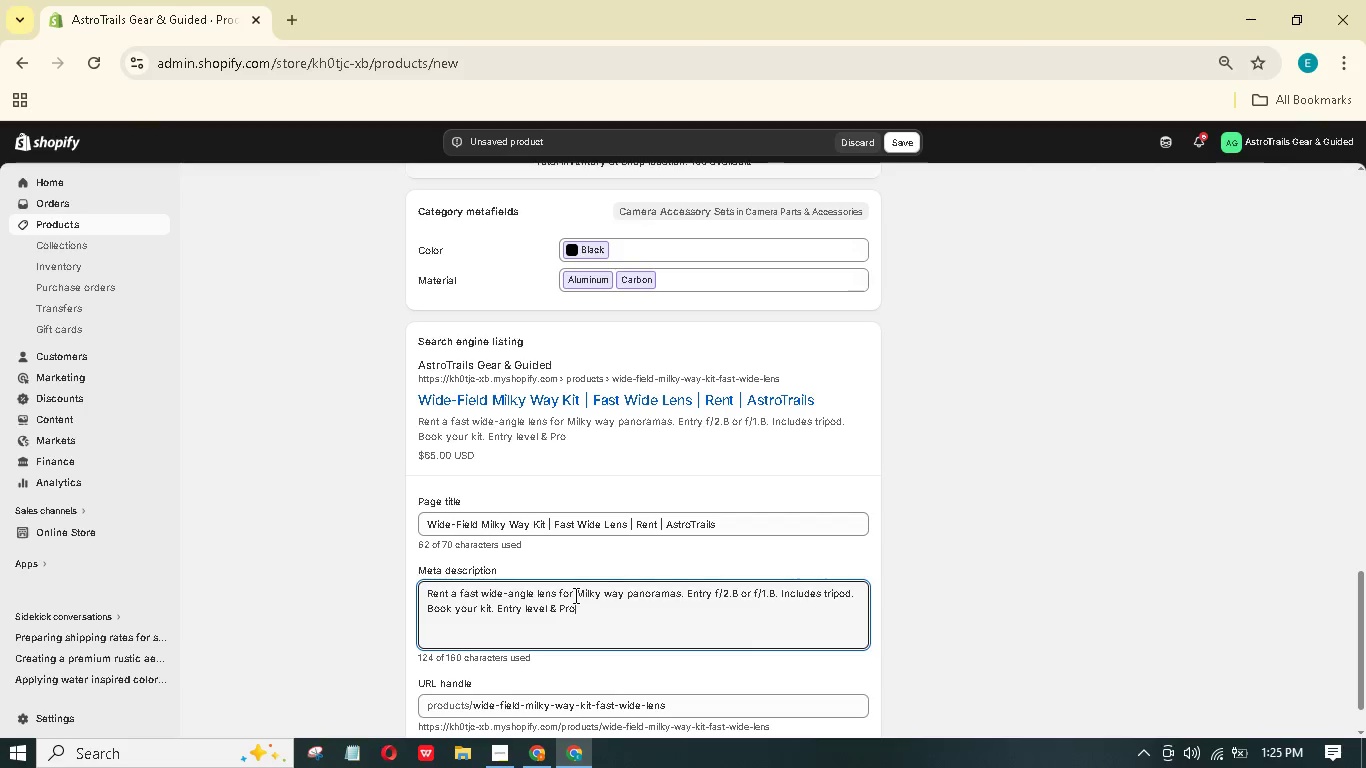 
wait(12.52)
 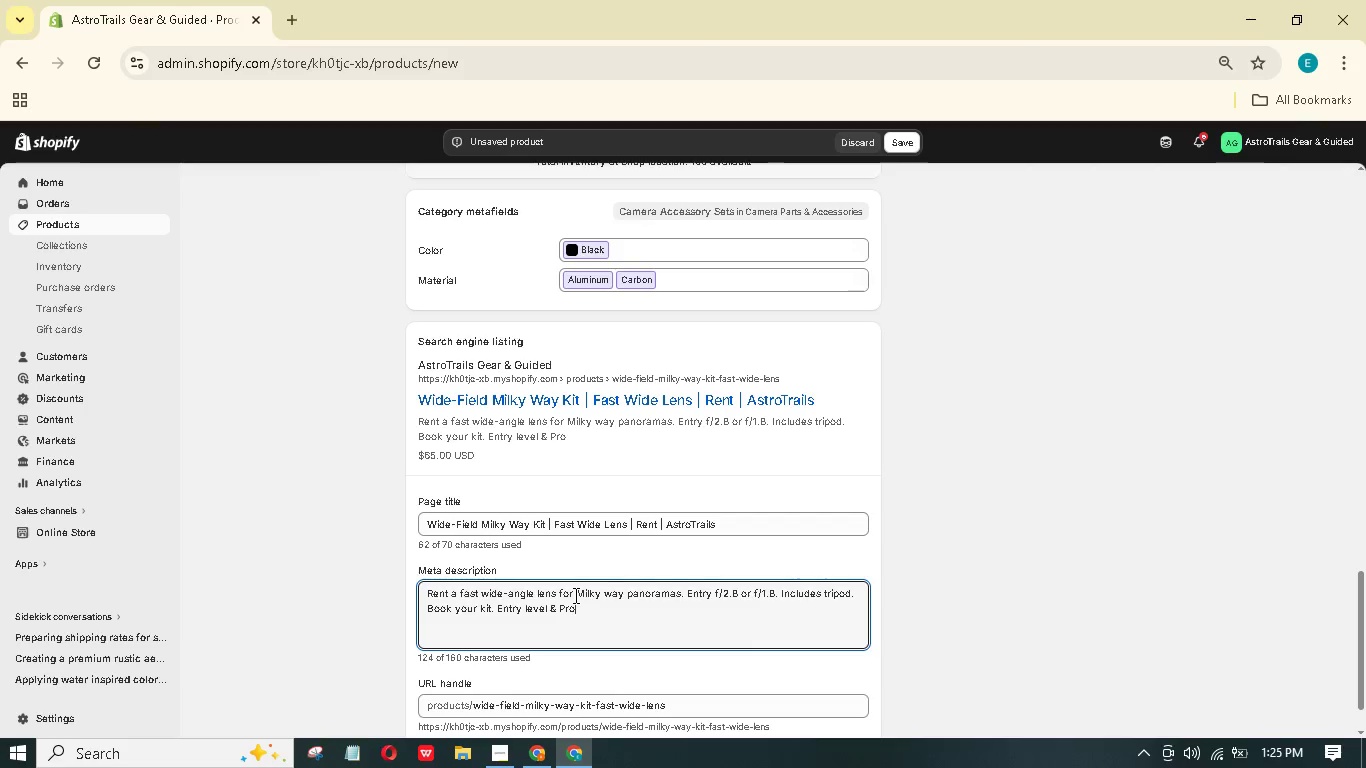 
left_click([548, 609])
 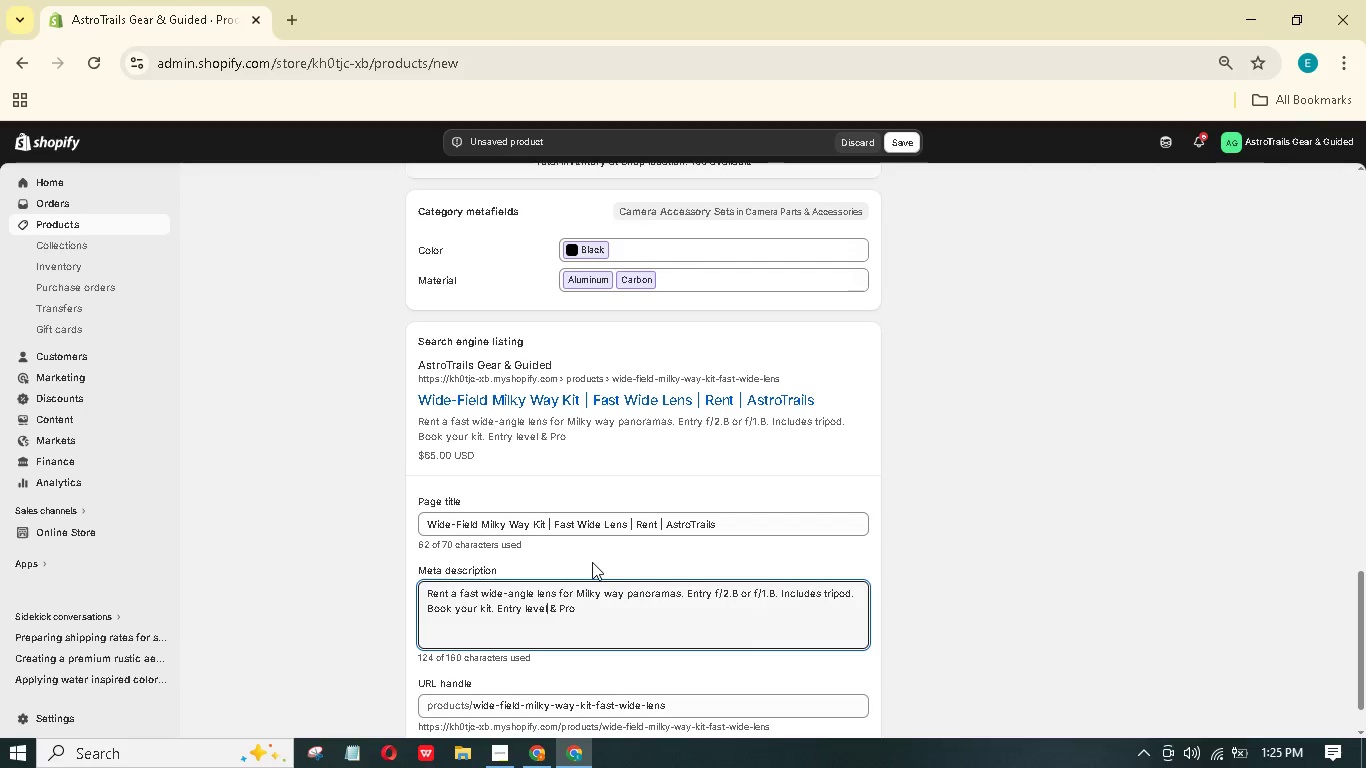 
type( Mirrorles )
 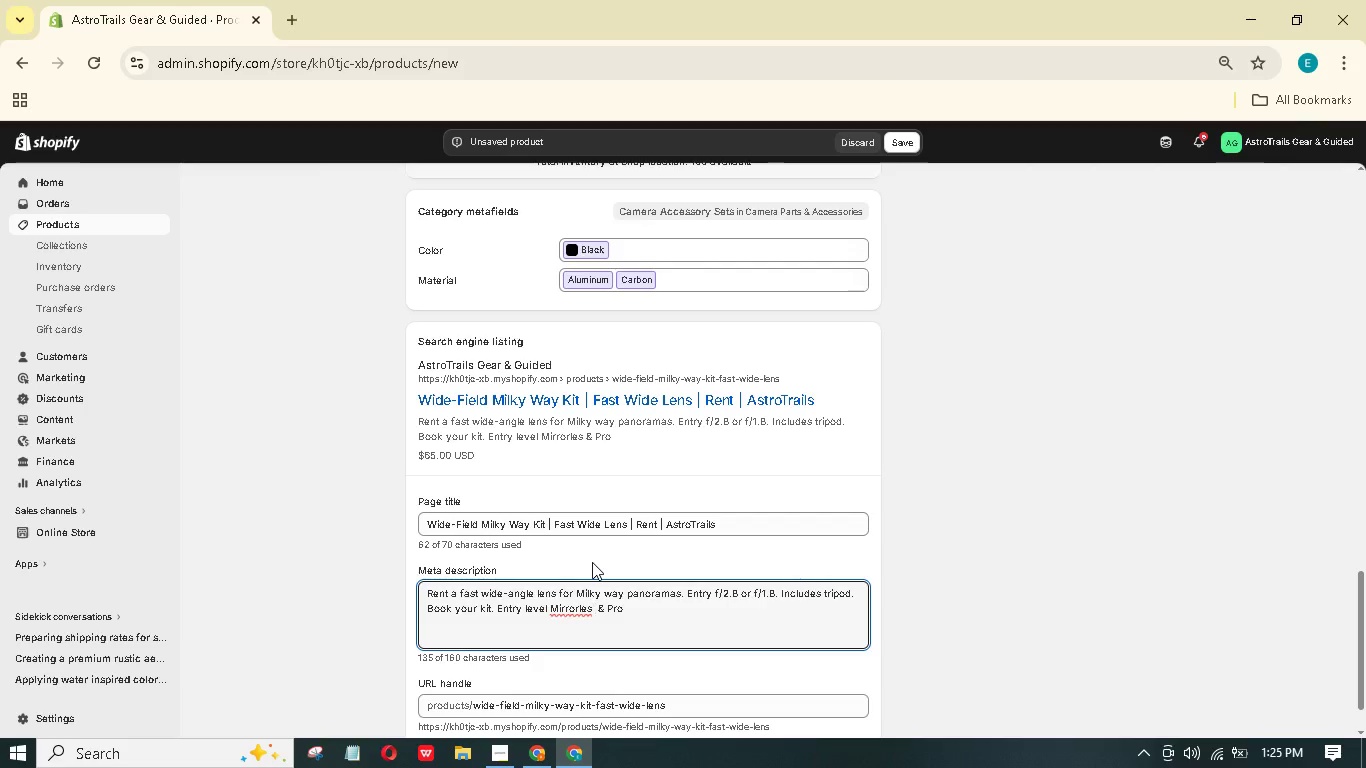 
key(Backspace)
 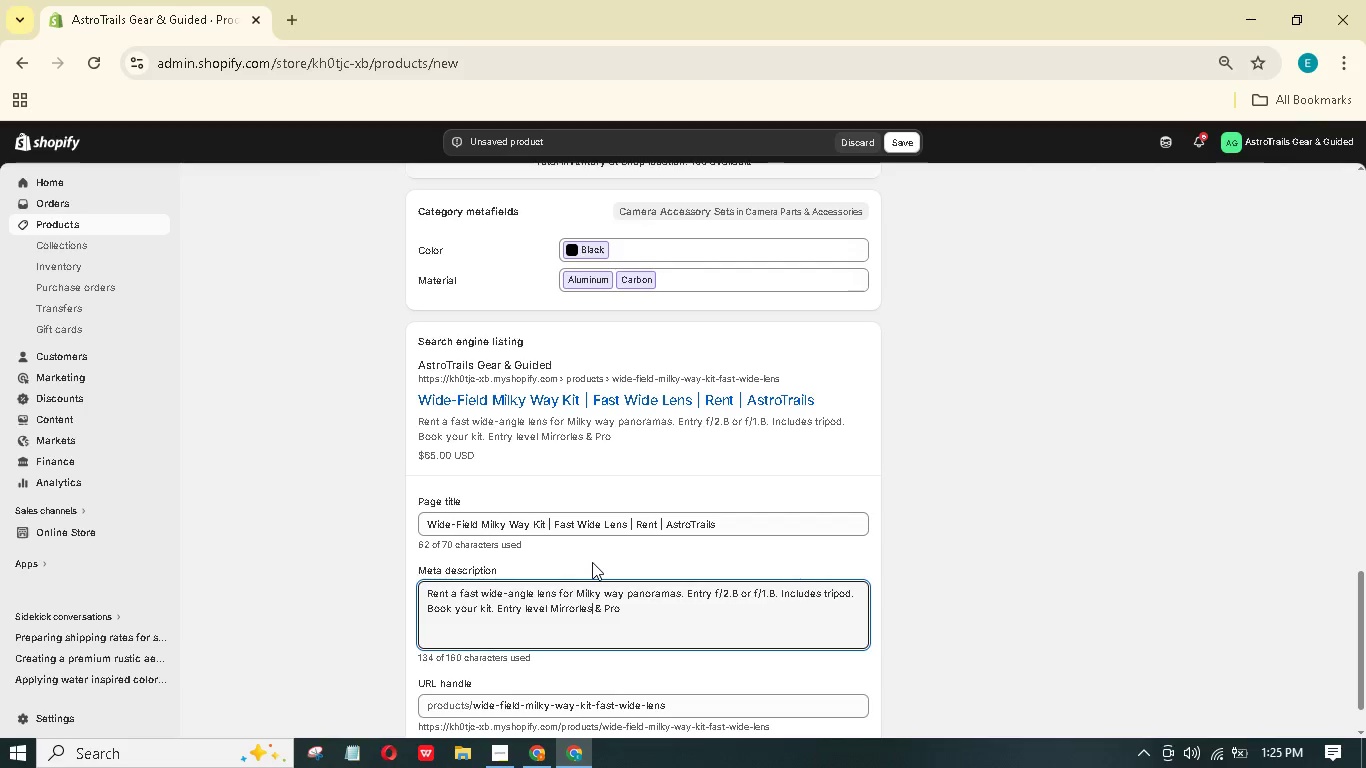 
key(S)
 